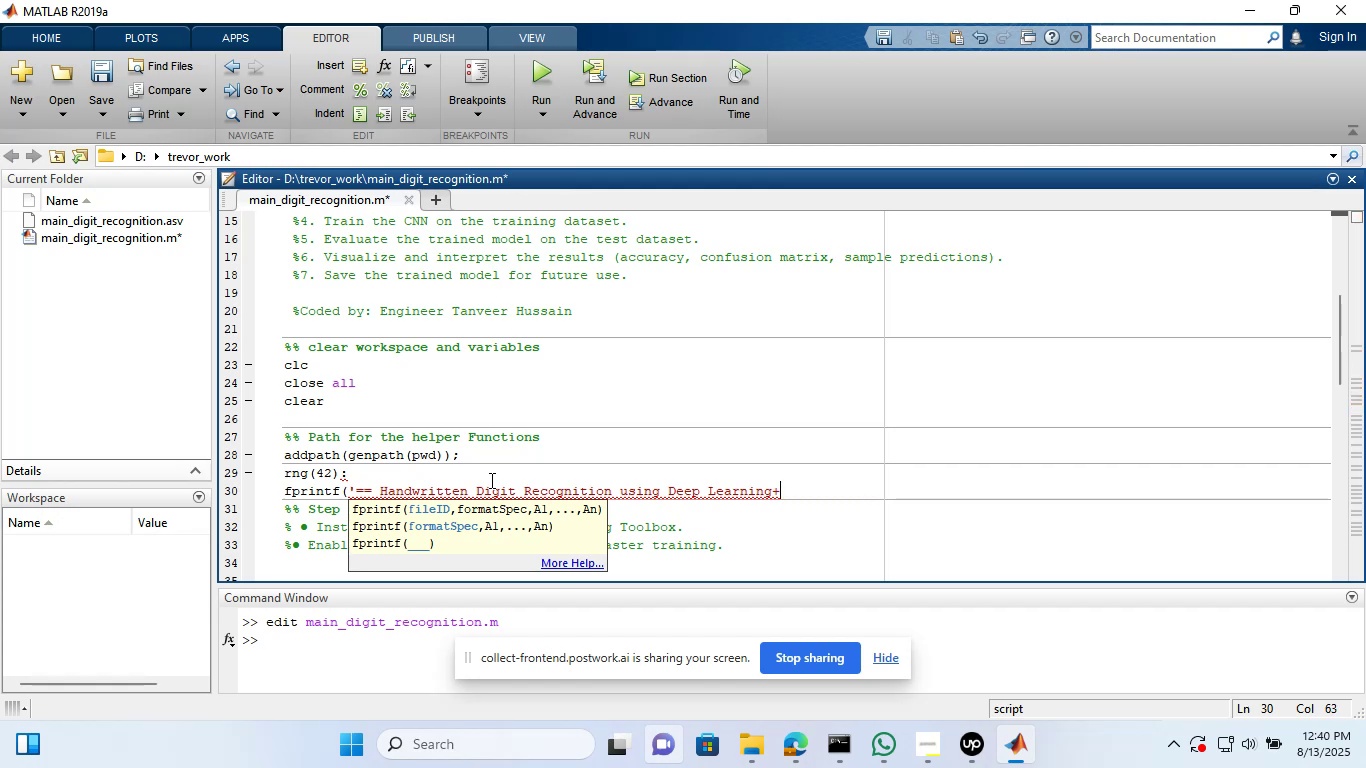 
key(Shift+Equal)
 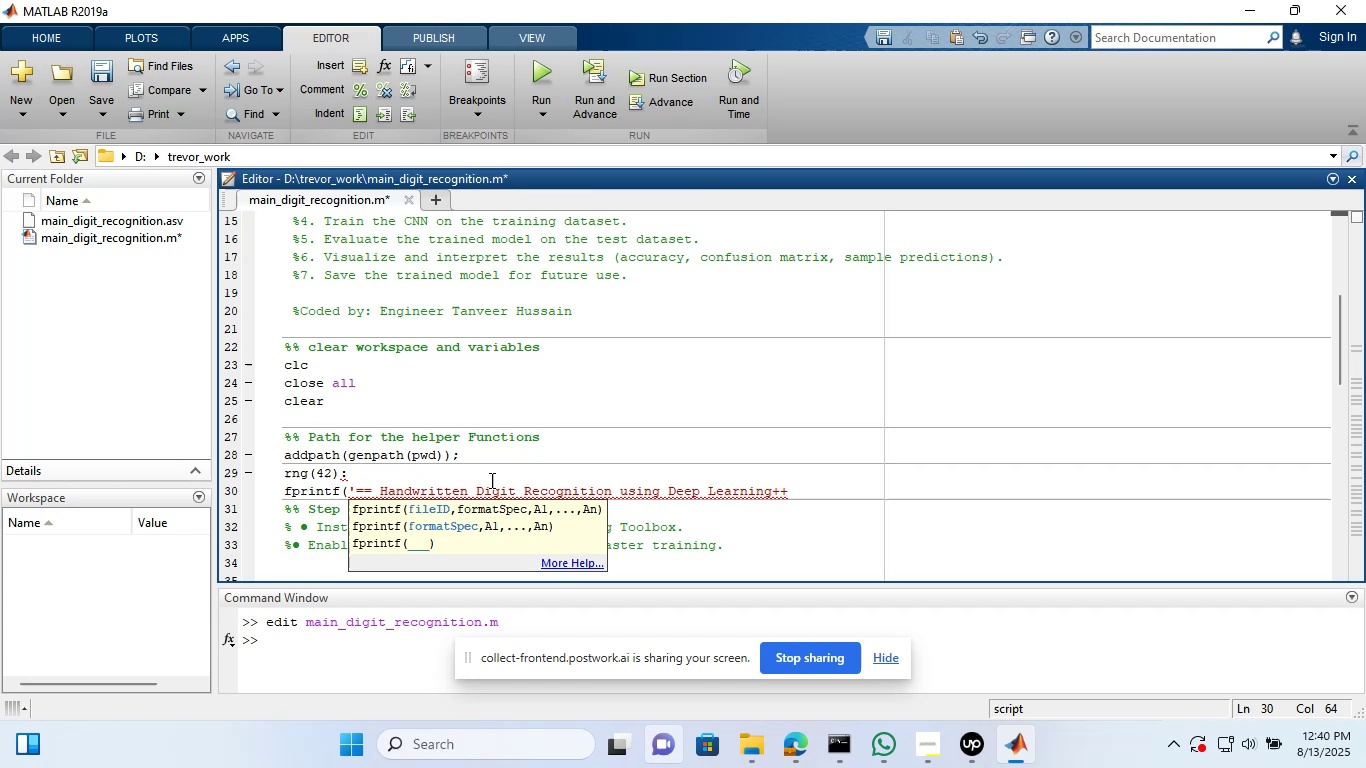 
key(Backspace)
 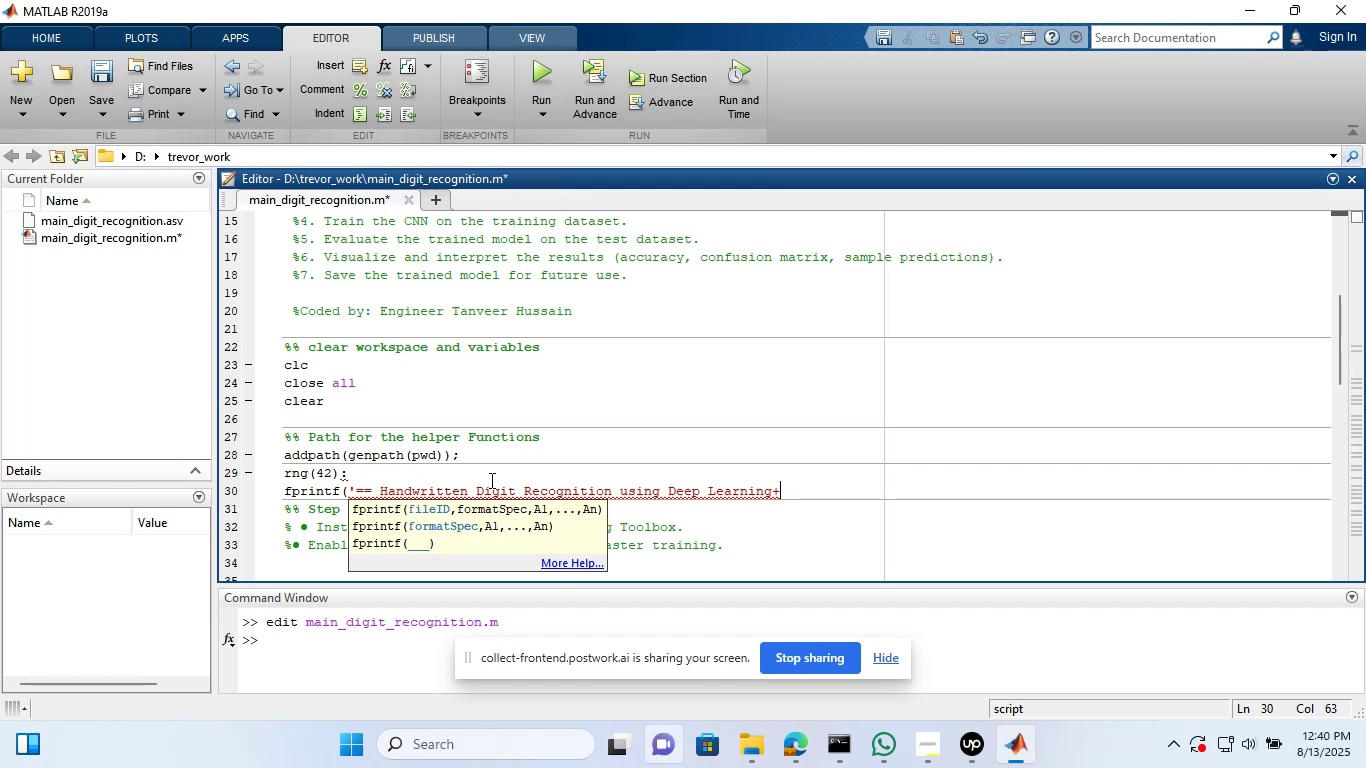 
key(Backspace)
 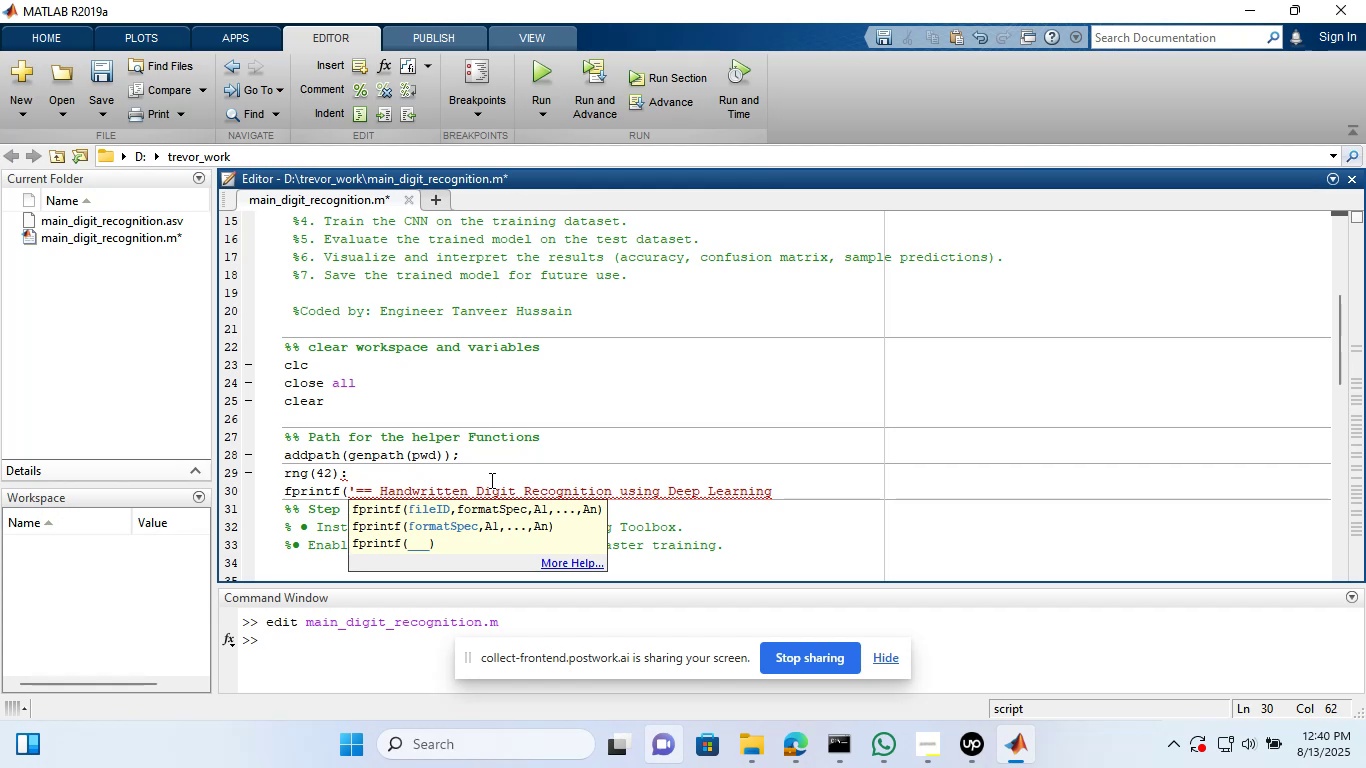 
key(Shift+Equal)
 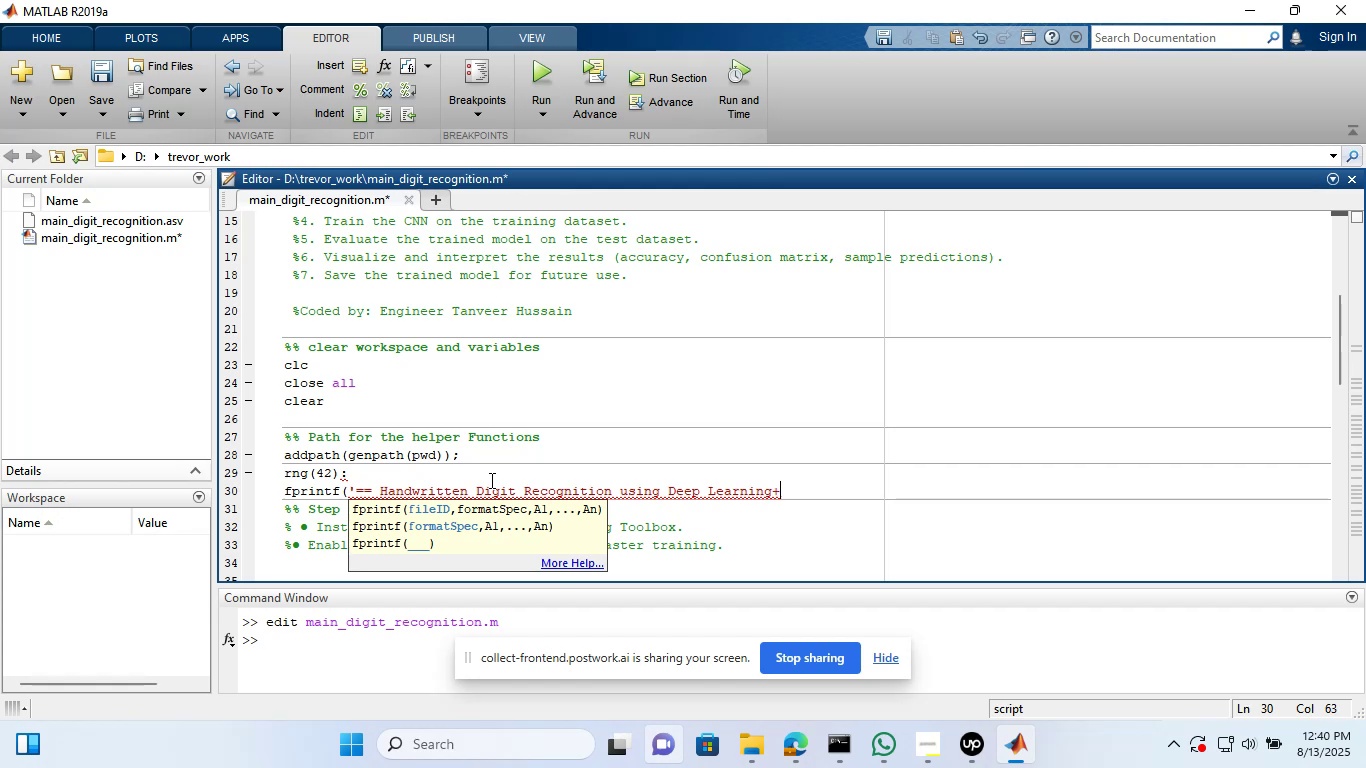 
key(Shift+Equal)
 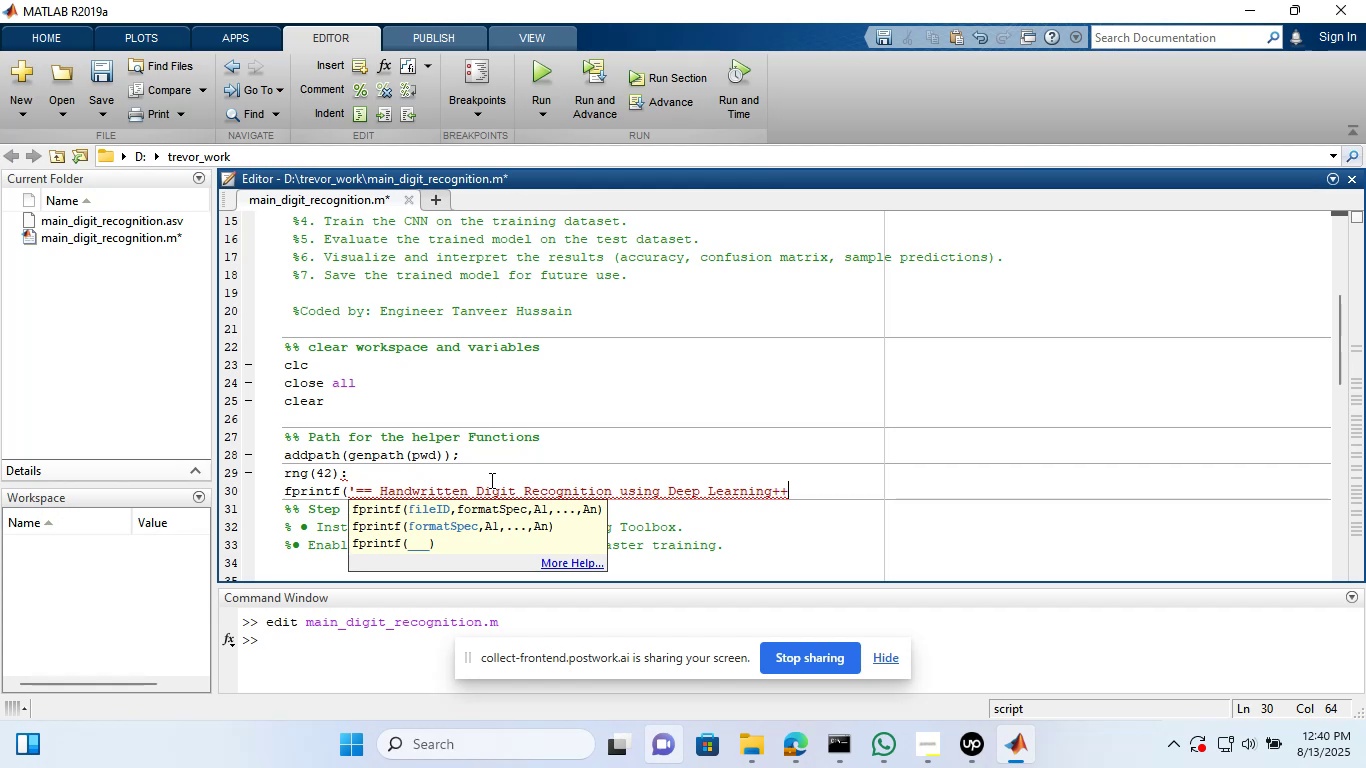 
key(Backspace)
 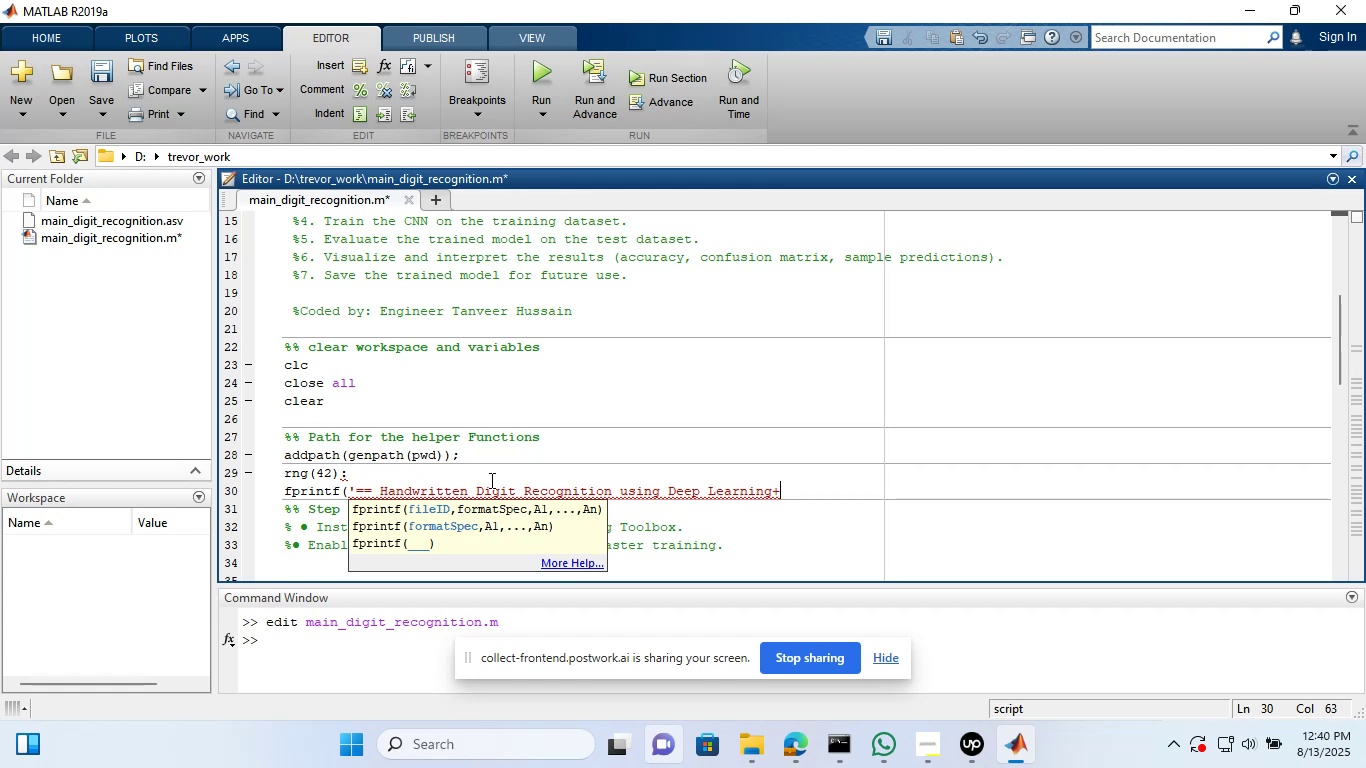 
key(Backspace)
 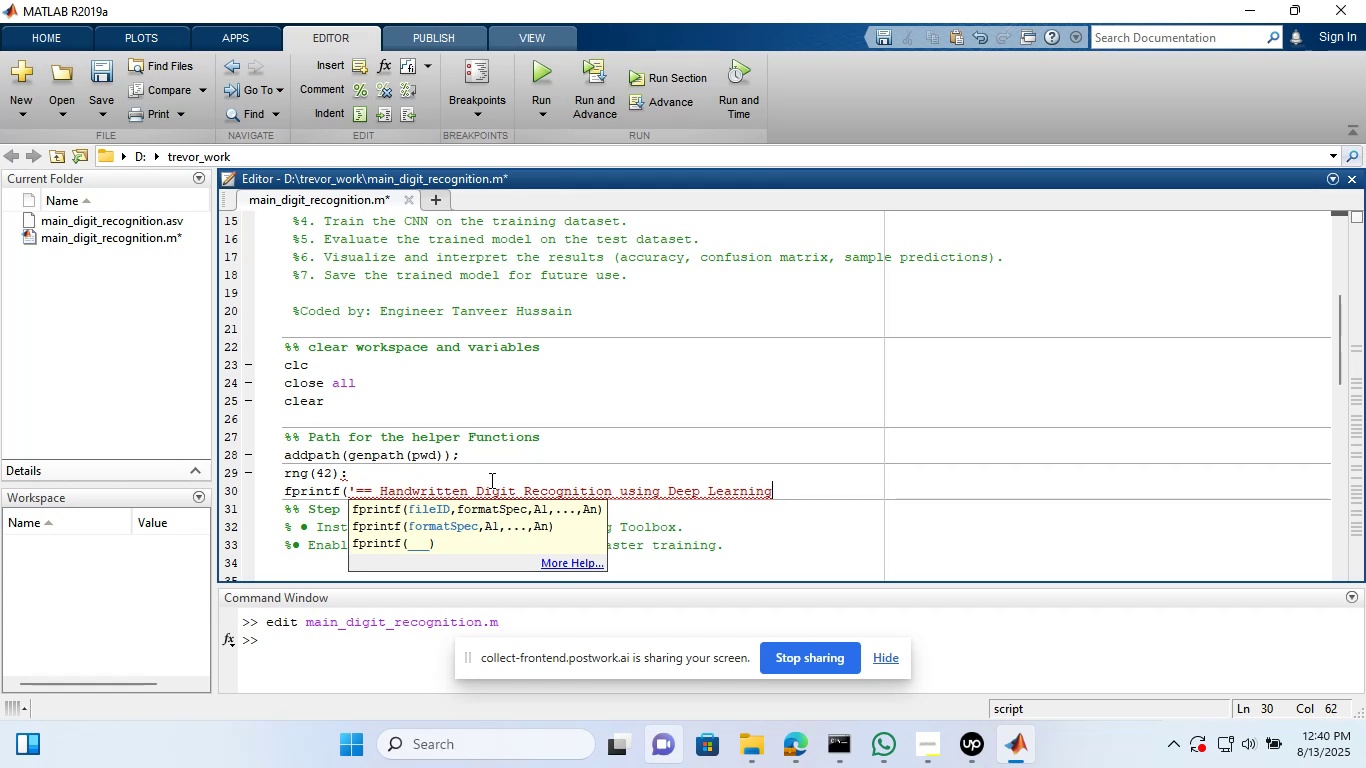 
key(Equal)
 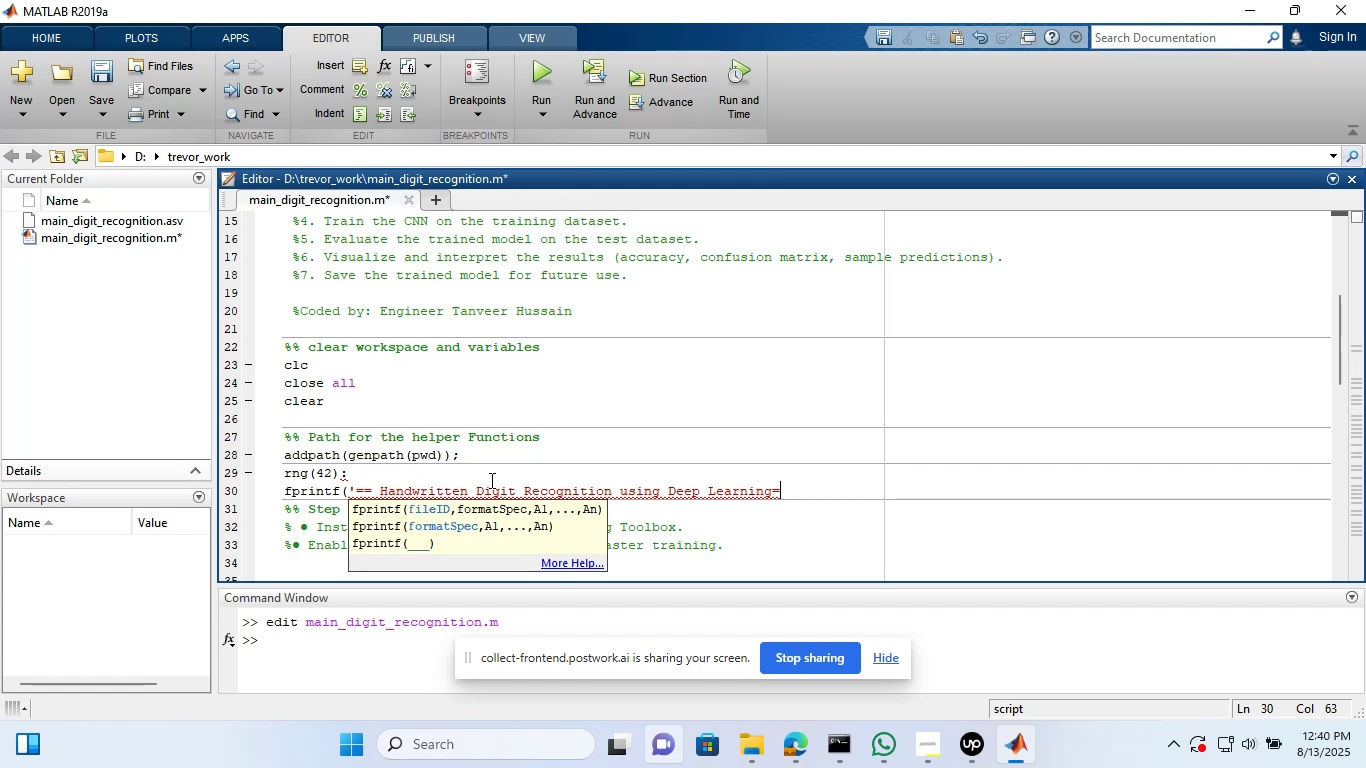 
key(Equal)
 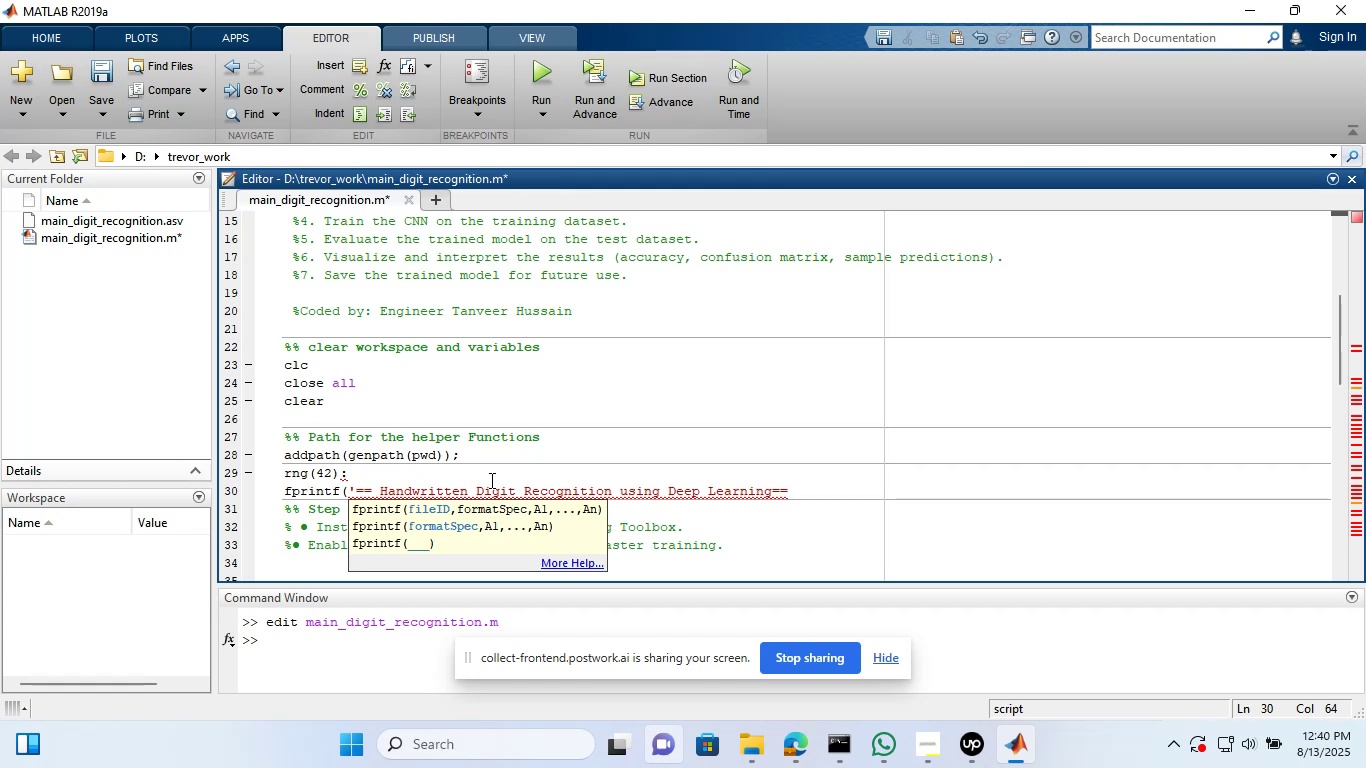 
key(Shift+Quote)
 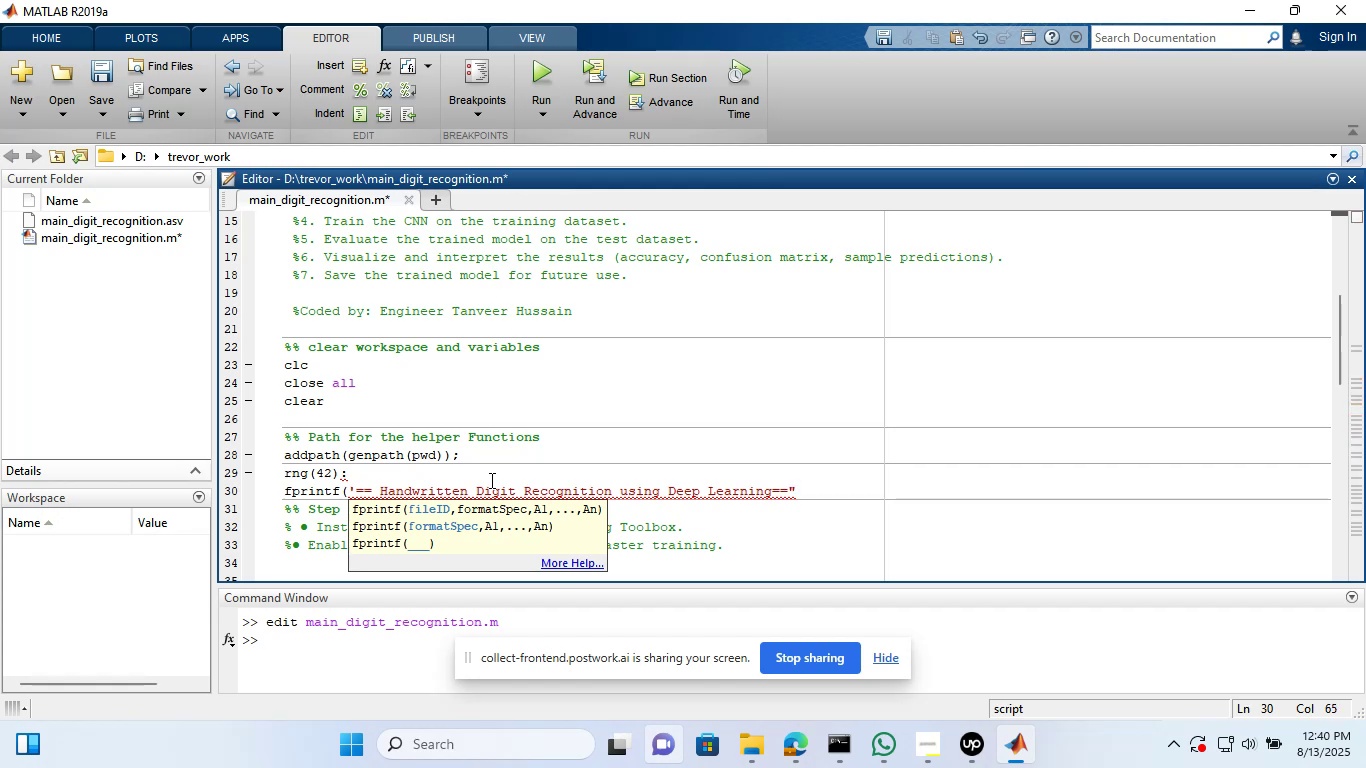 
key(Backspace)
 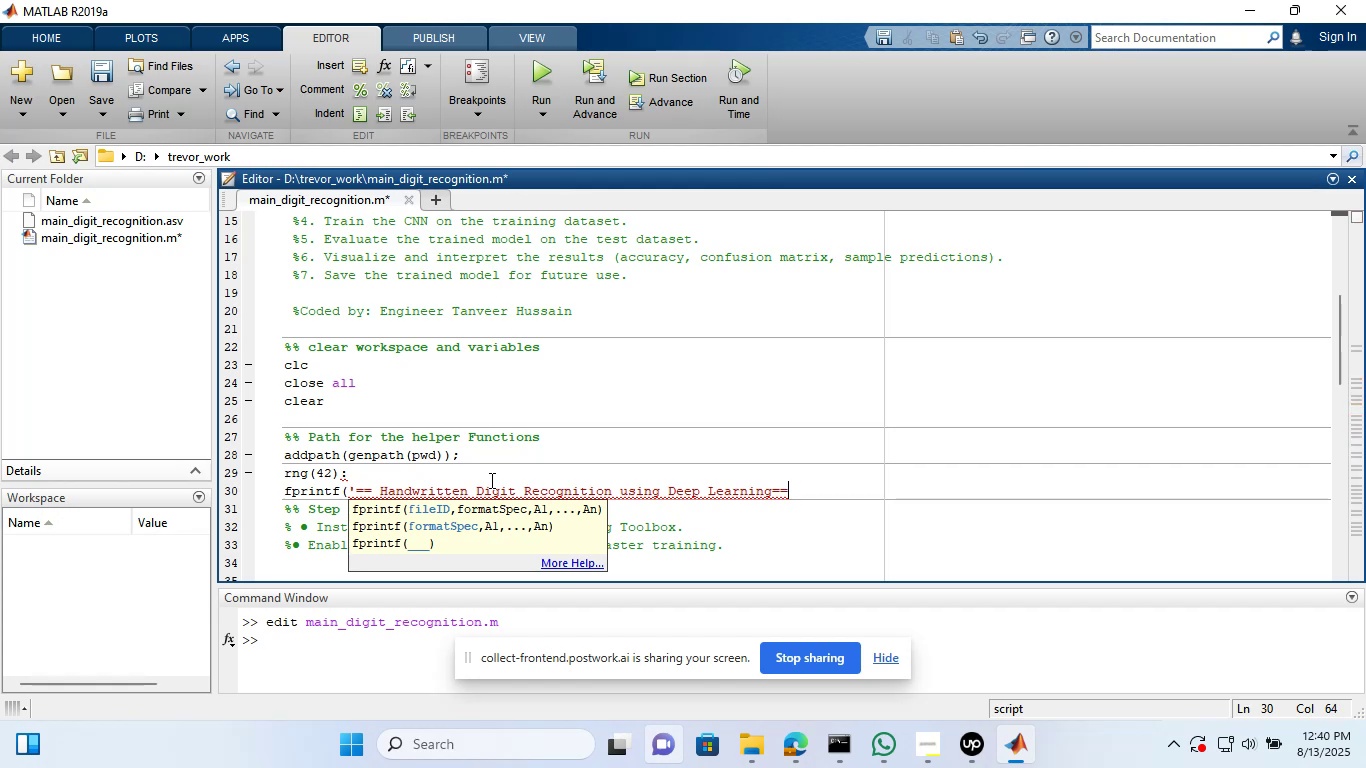 
key(Quote)
 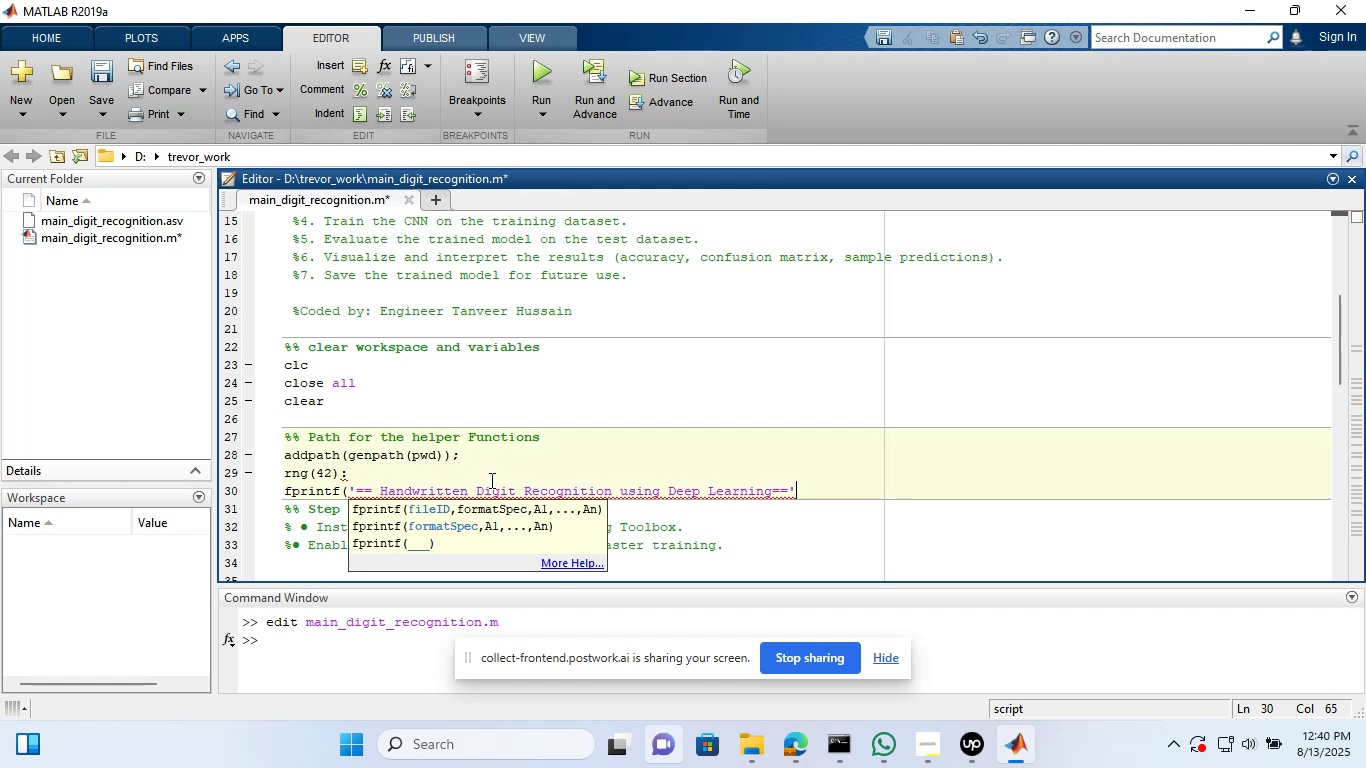 
key(Shift+0)
 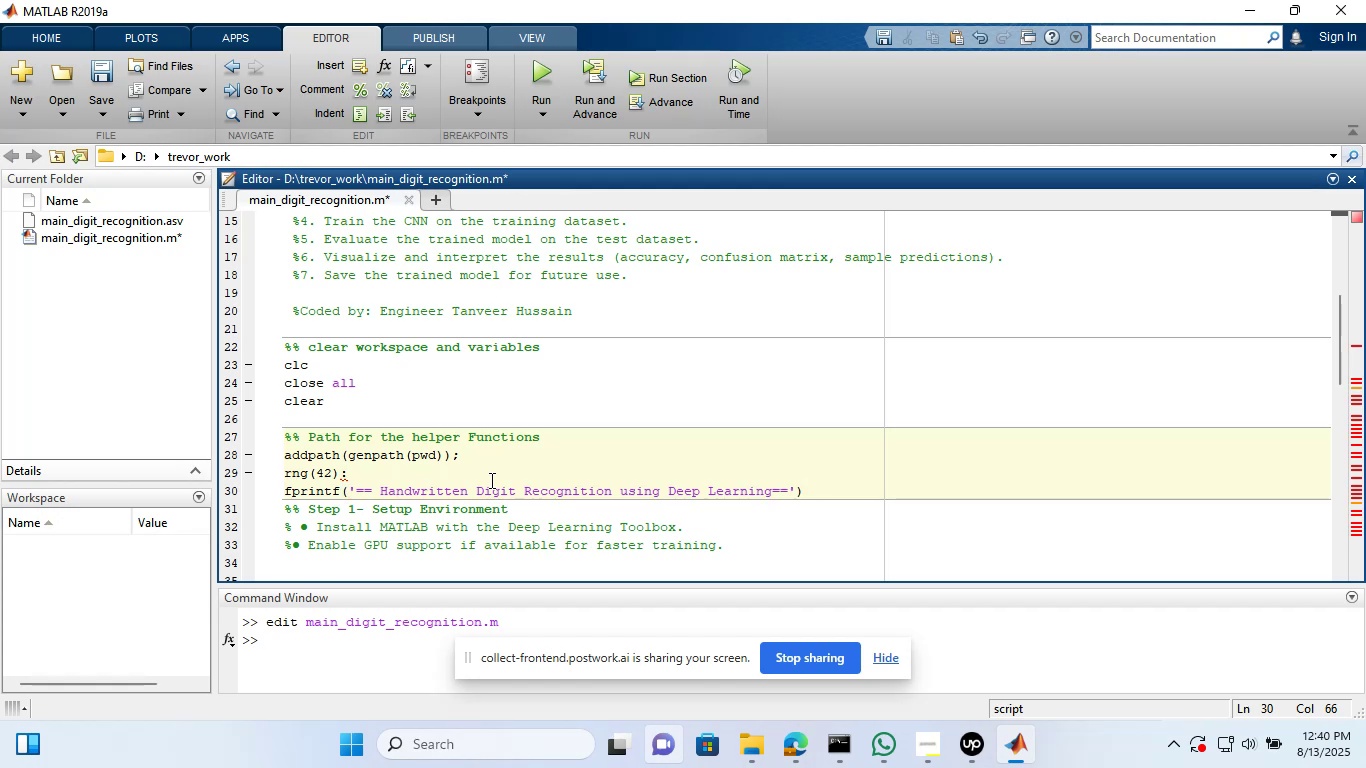 
wait(5.63)
 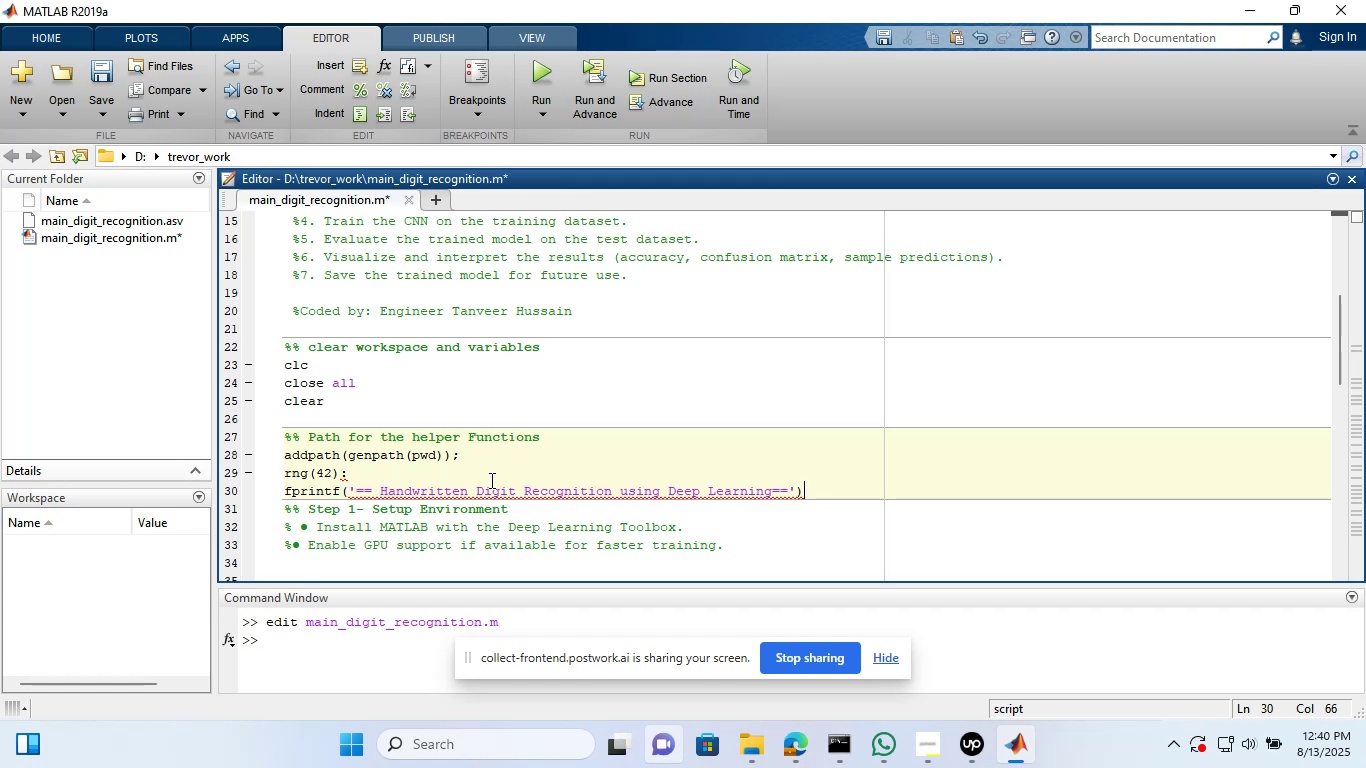 
key(ArrowLeft)
 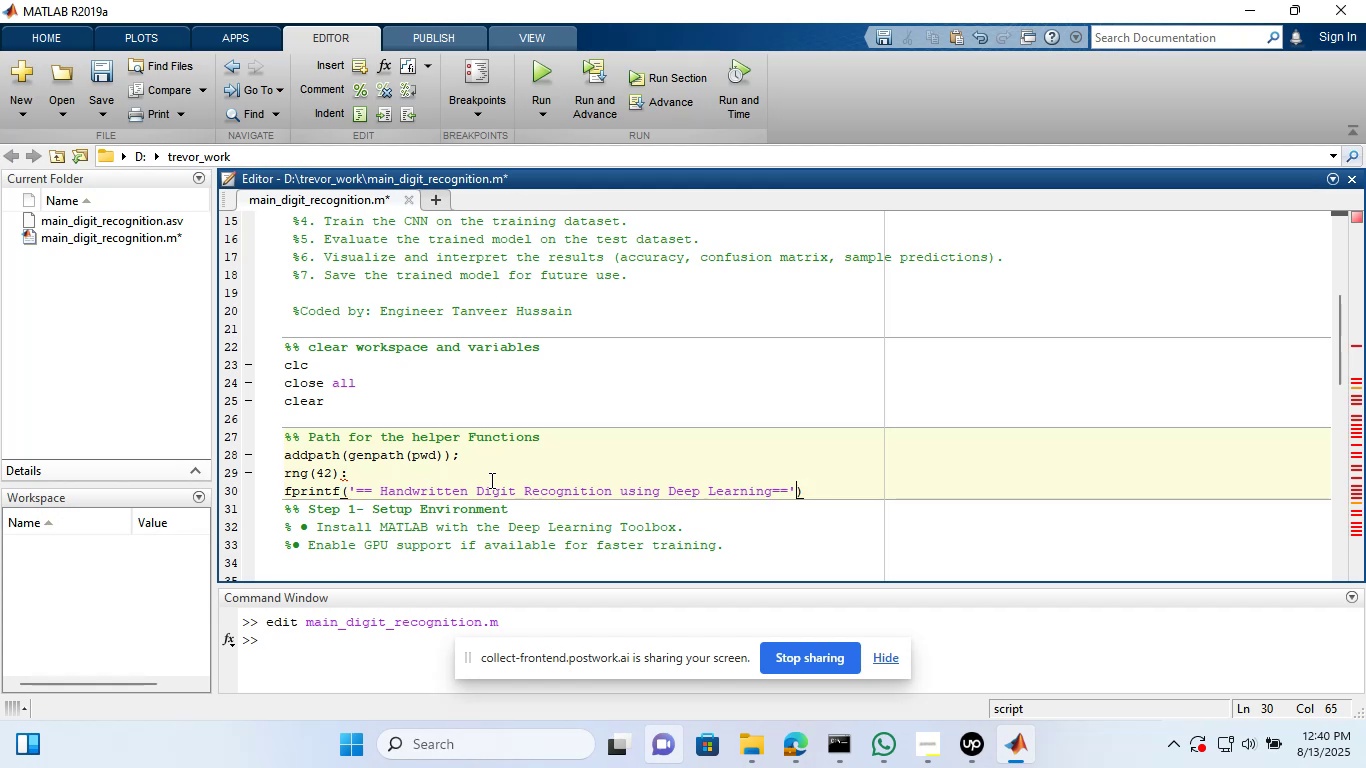 
key(ArrowLeft)
 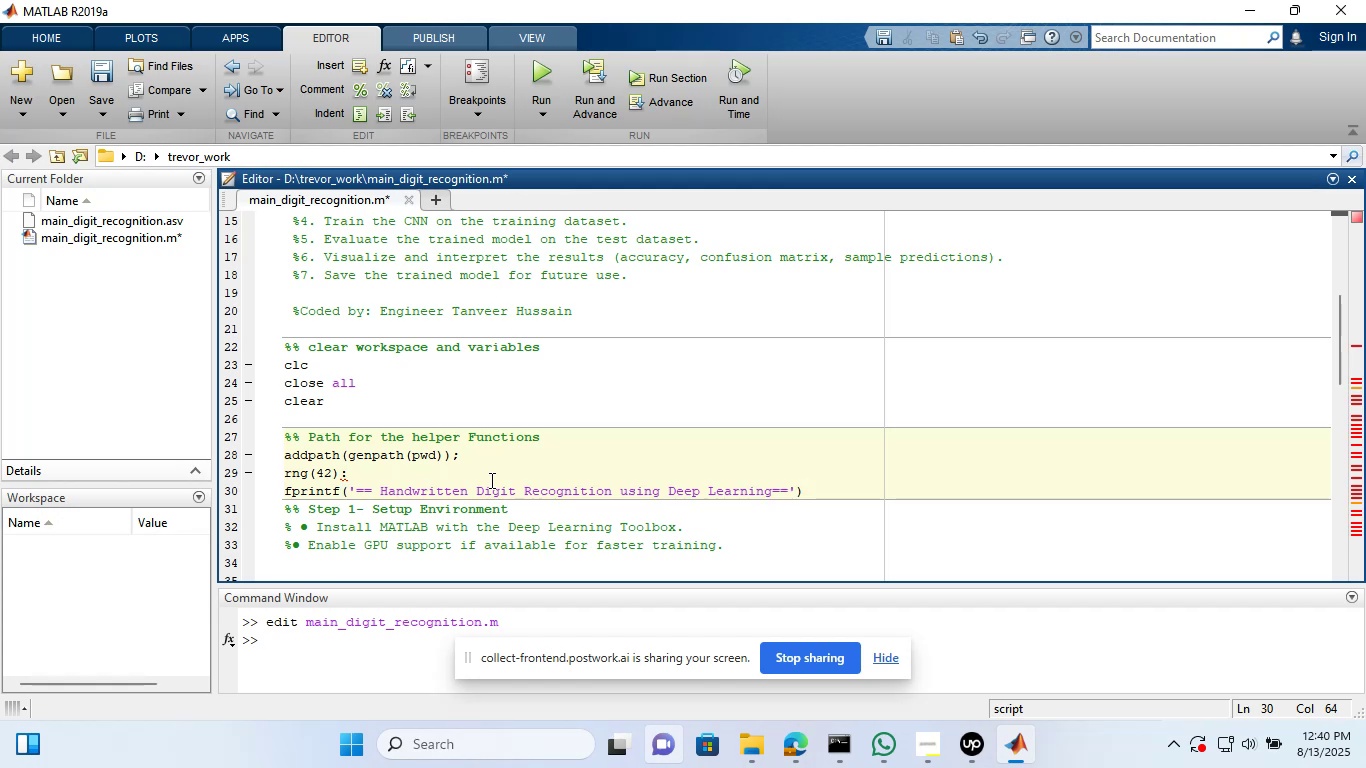 
key(Backslash)
 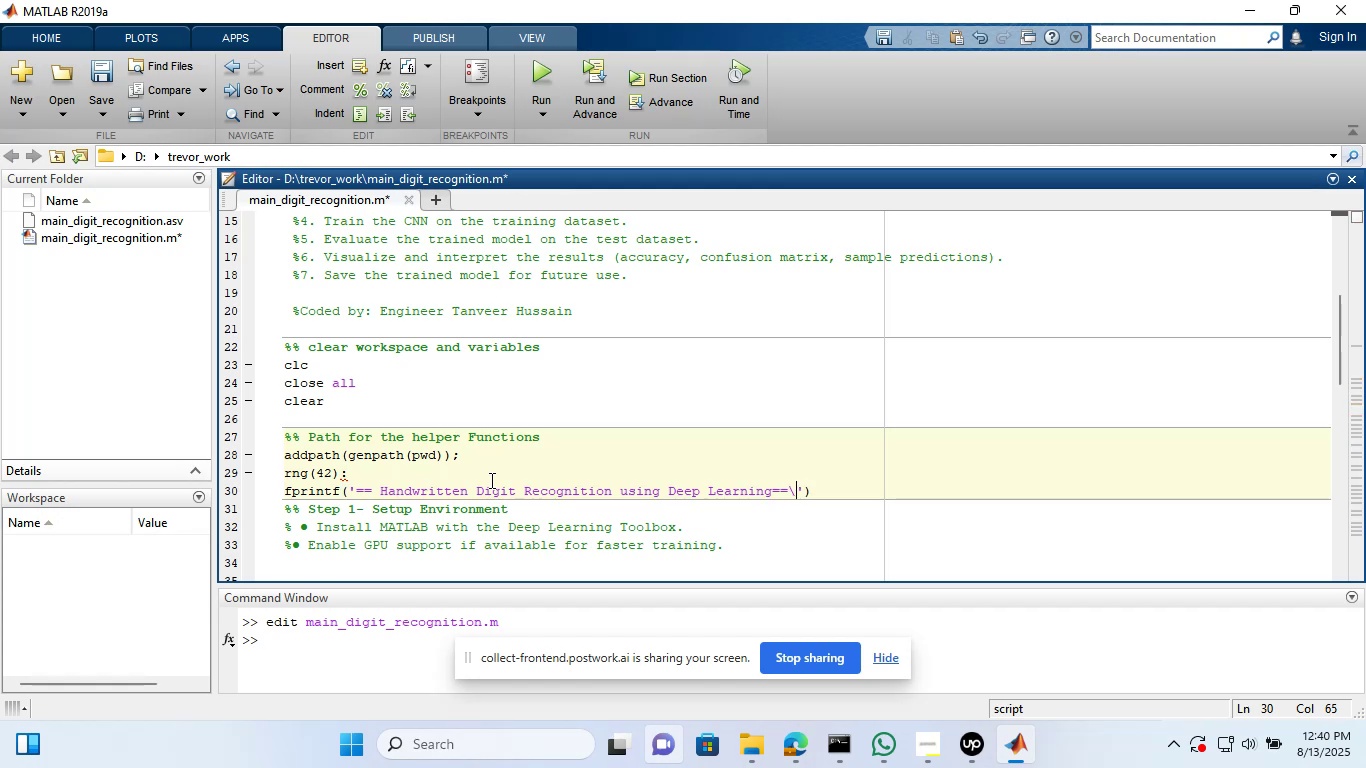 
key(N)
 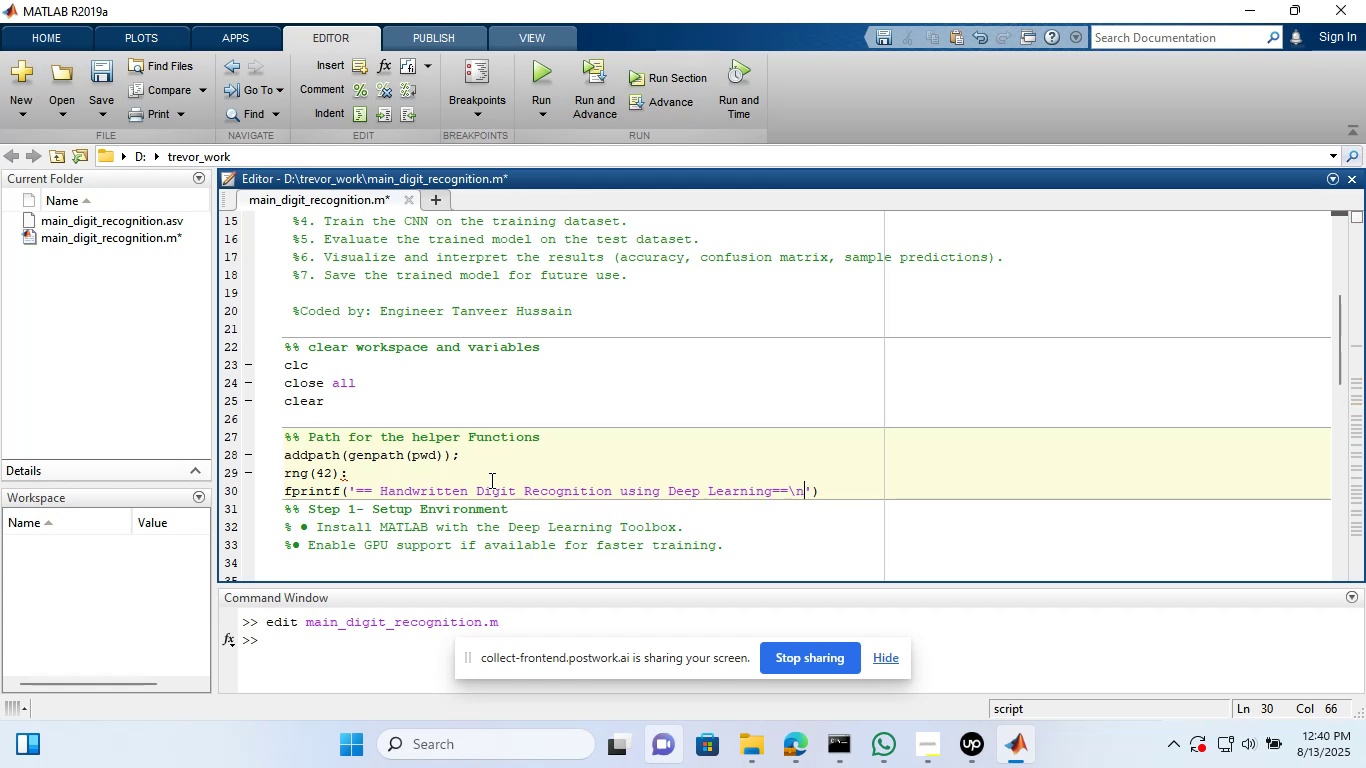 
key(Backslash)
 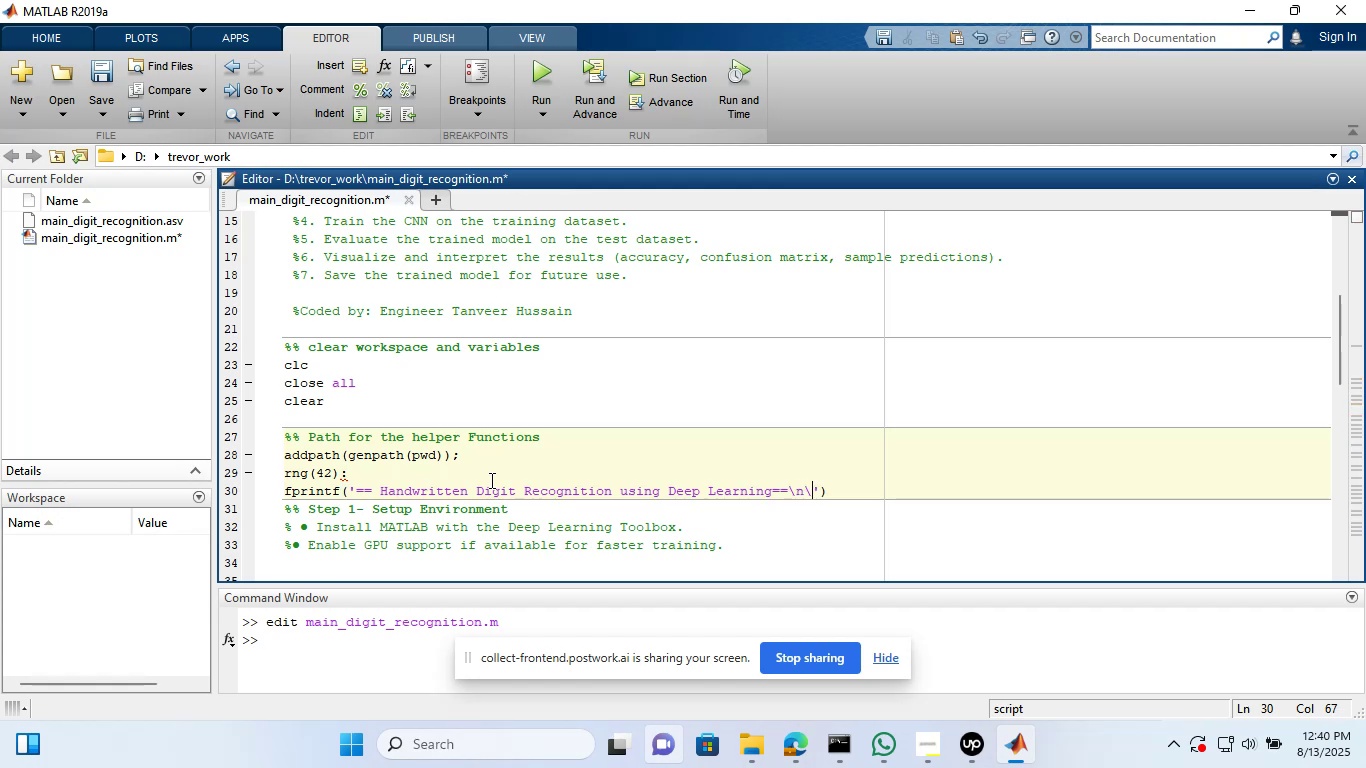 
key(N)
 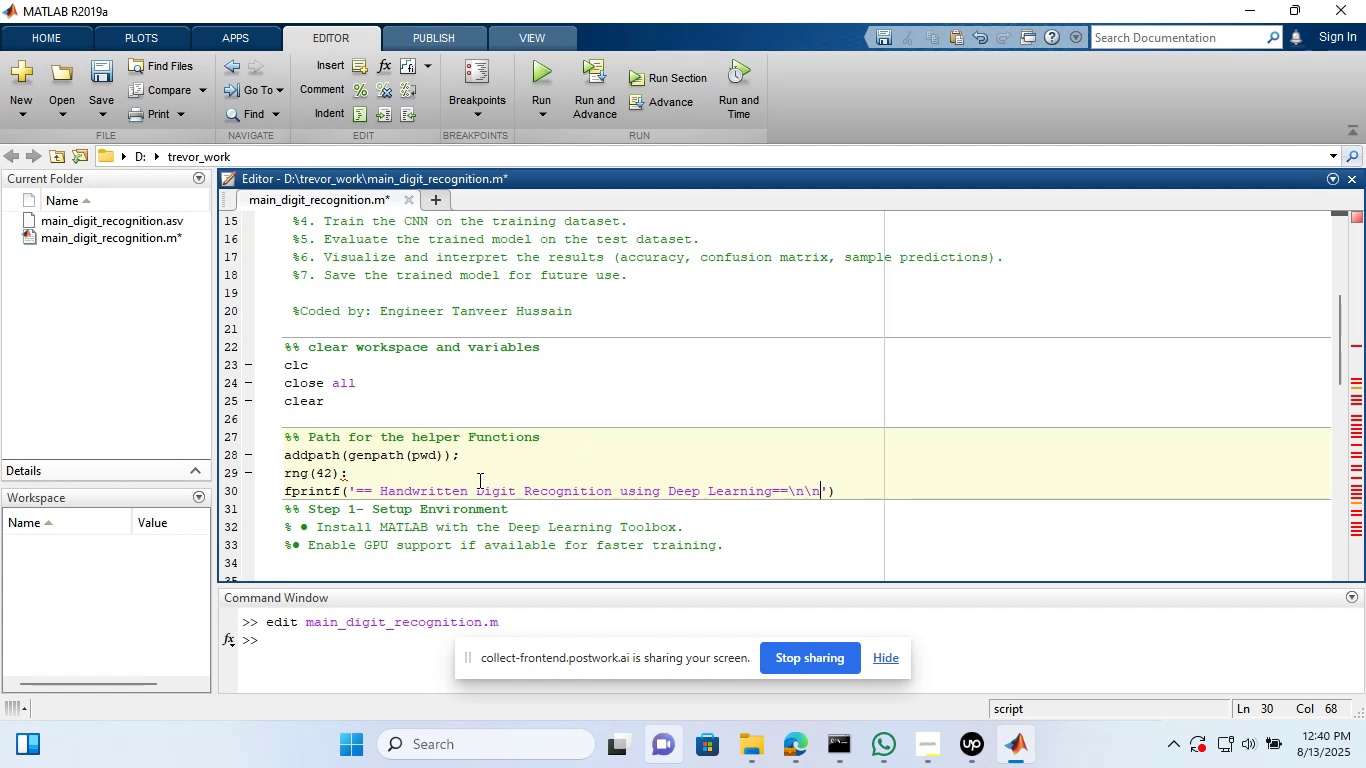 
wait(7.25)
 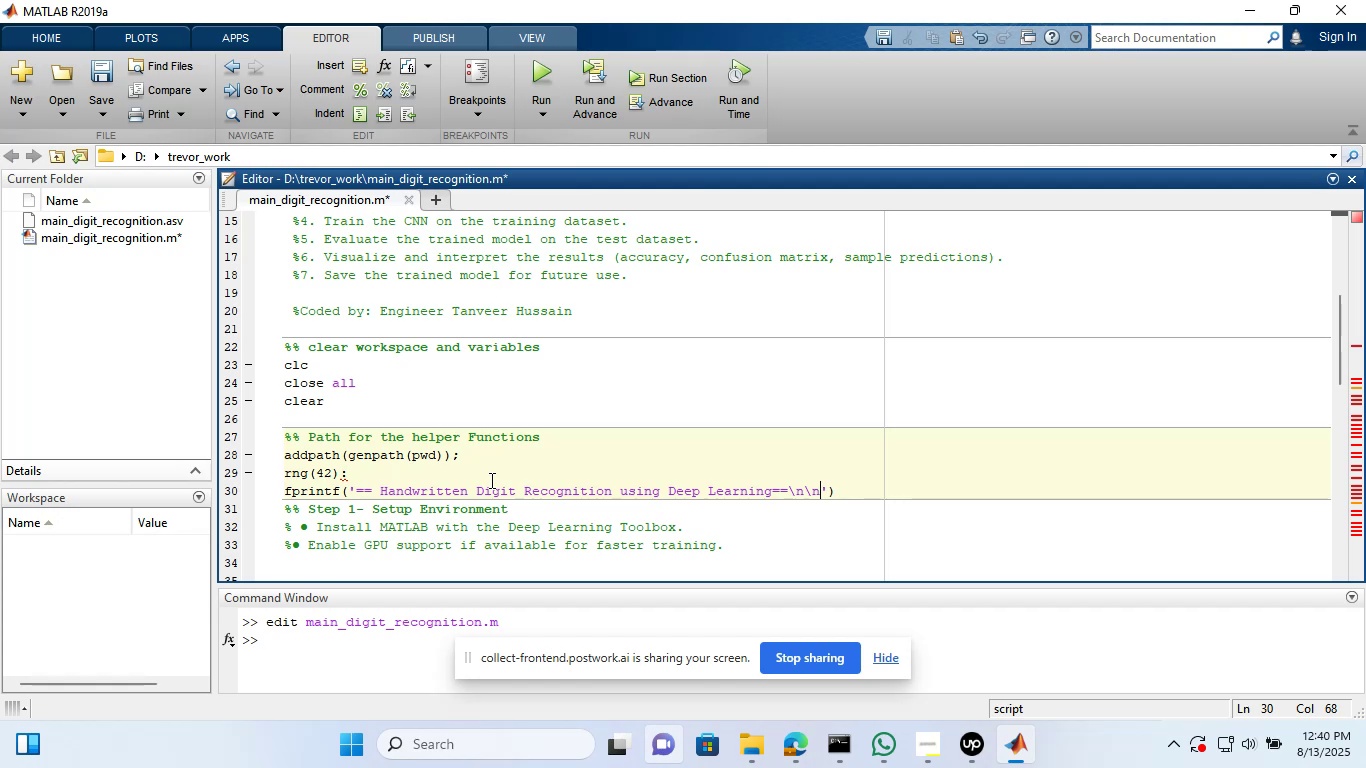 
left_click([864, 488])
 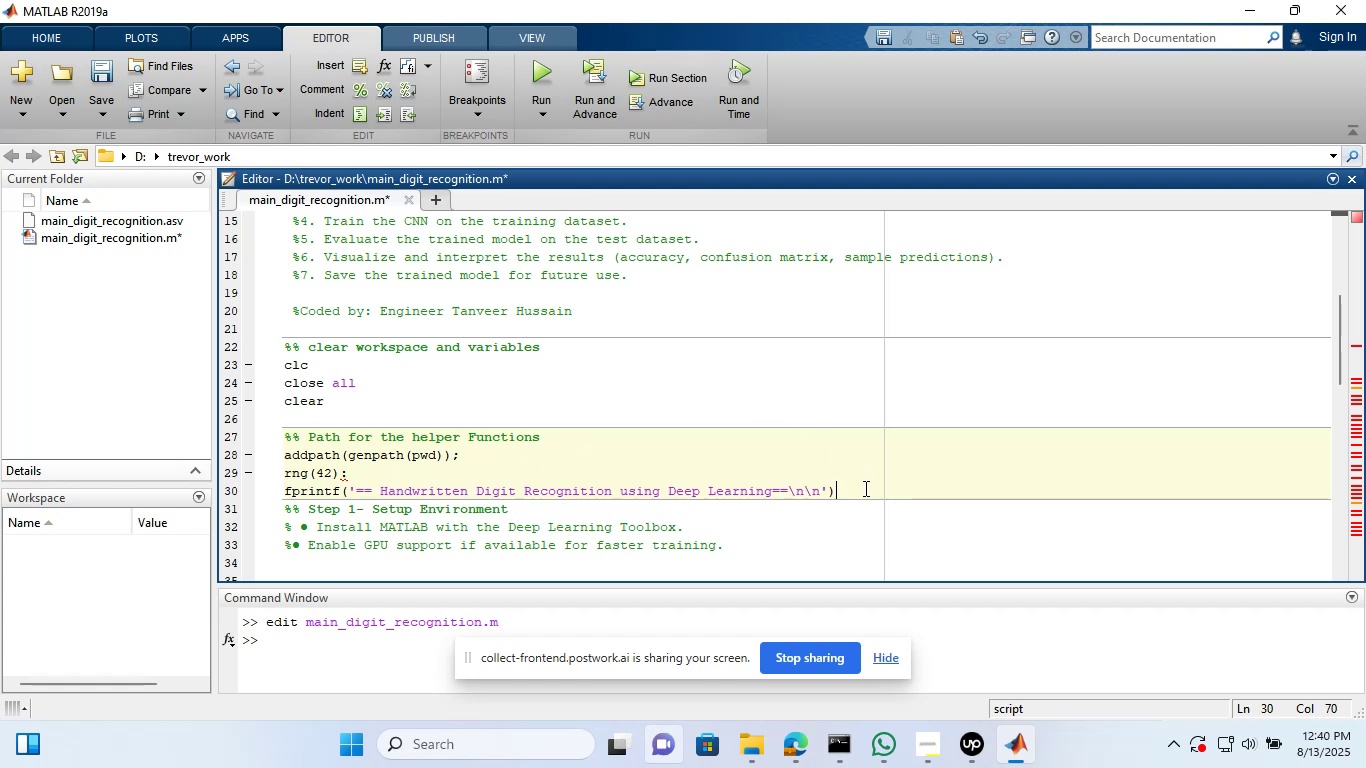 
mouse_move([826, 733])
 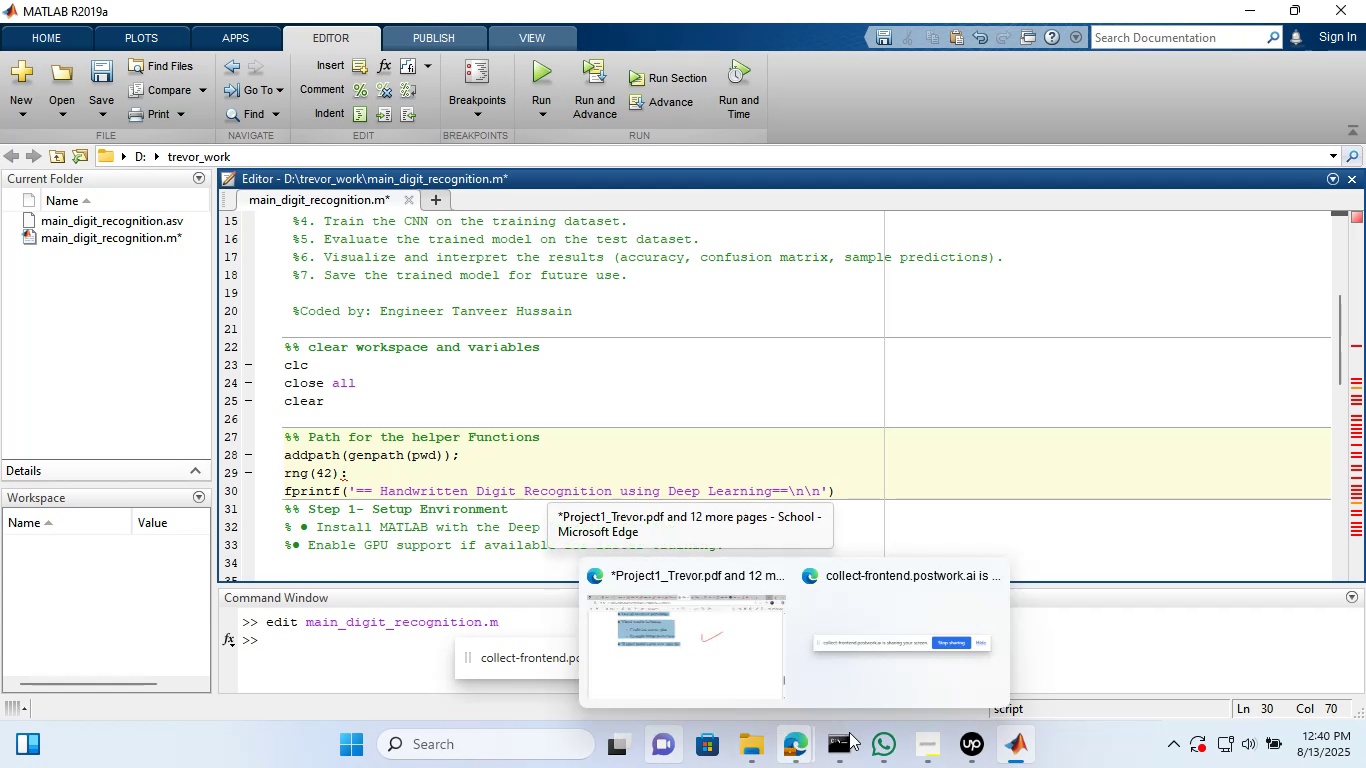 
mouse_move([947, 724])
 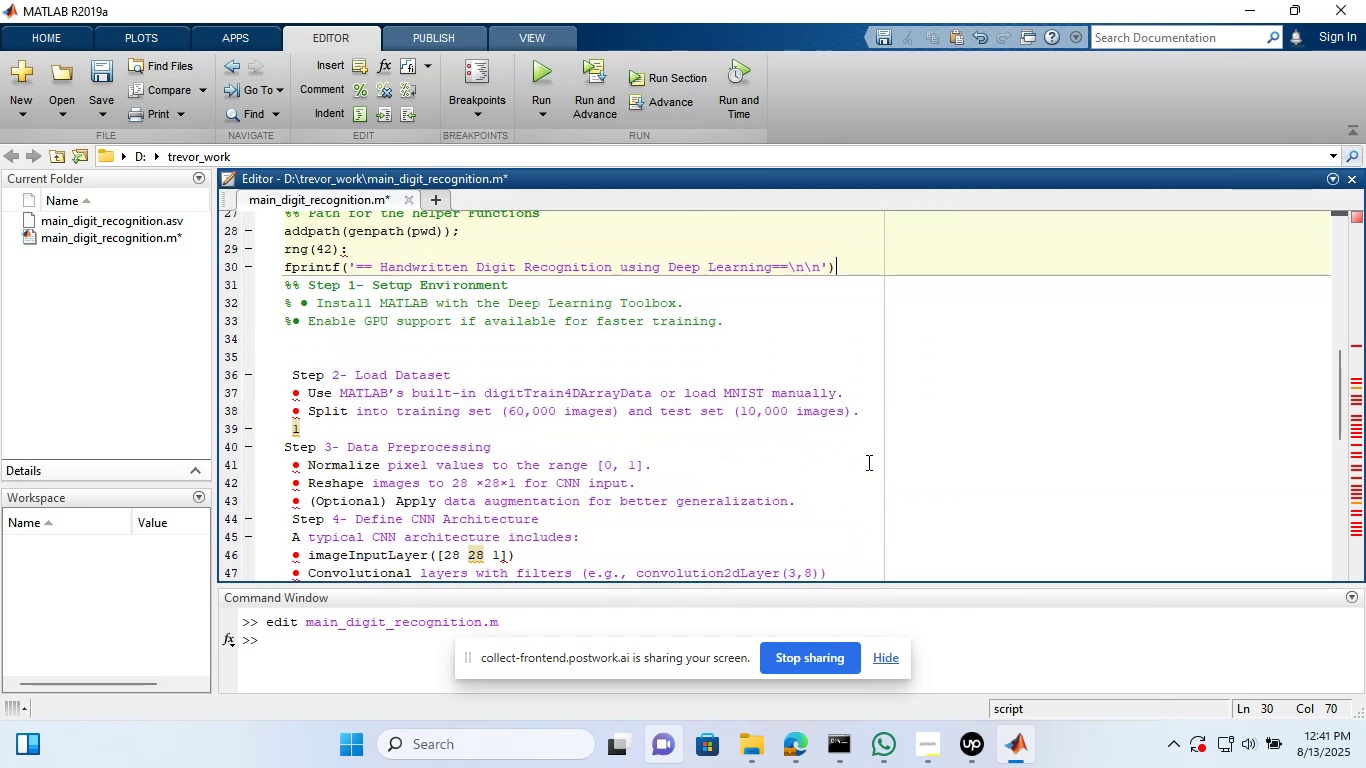 
wait(18.32)
 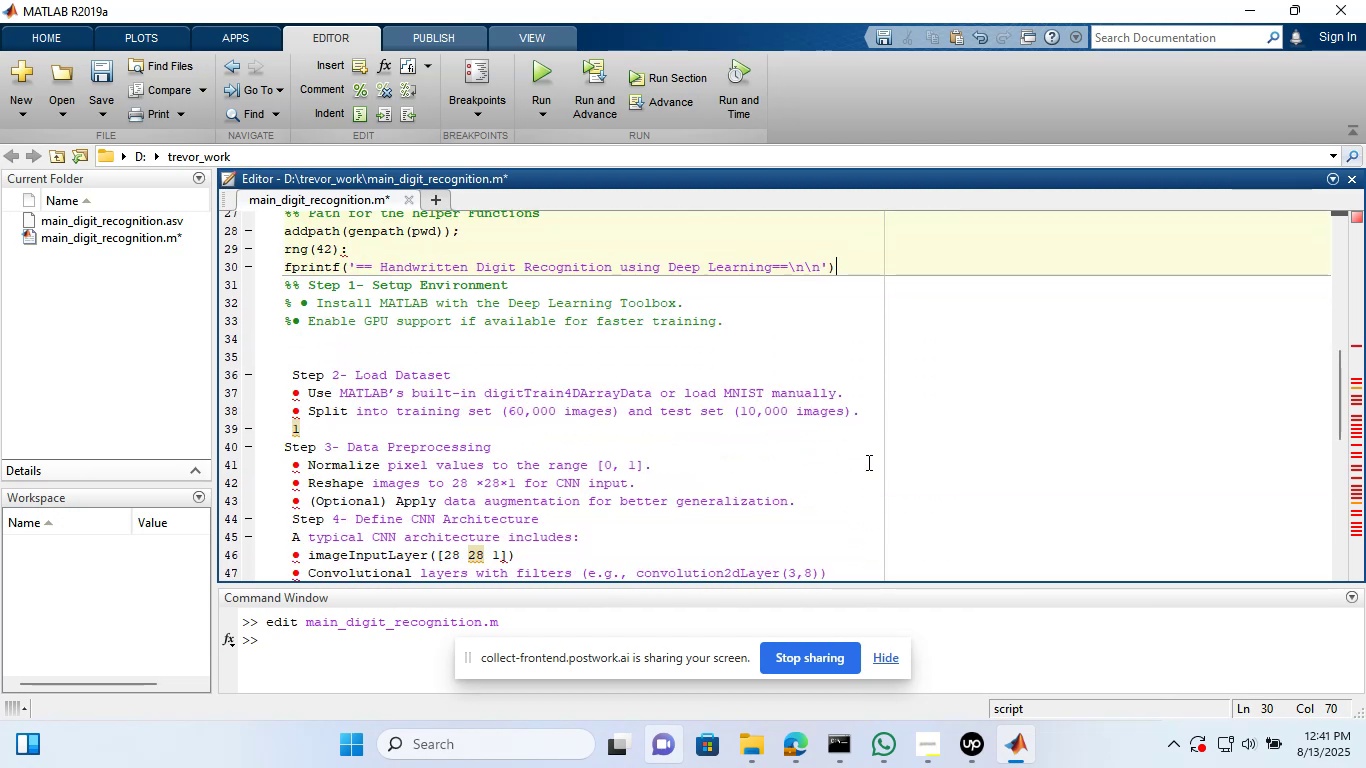 
key(Semicolon)
 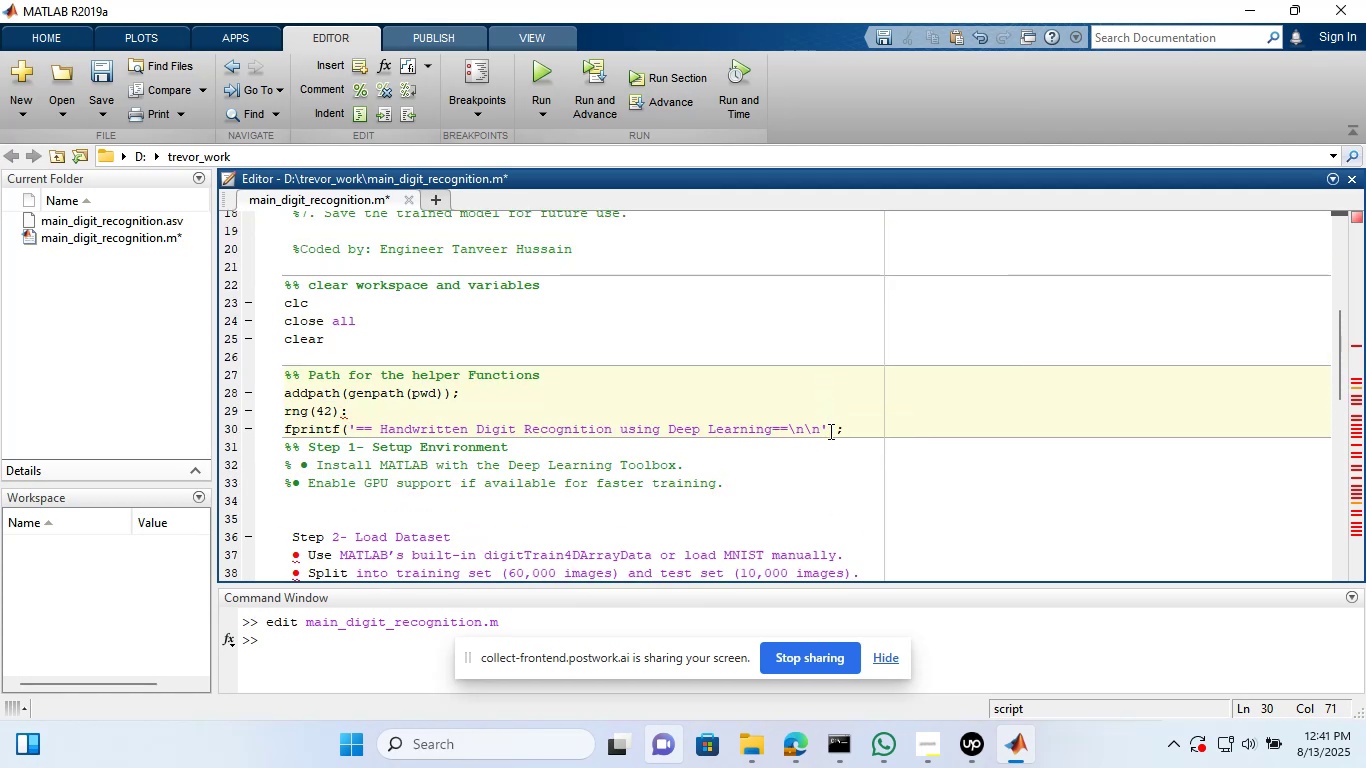 
left_click_drag(start_coordinate=[871, 429], to_coordinate=[278, 288])
 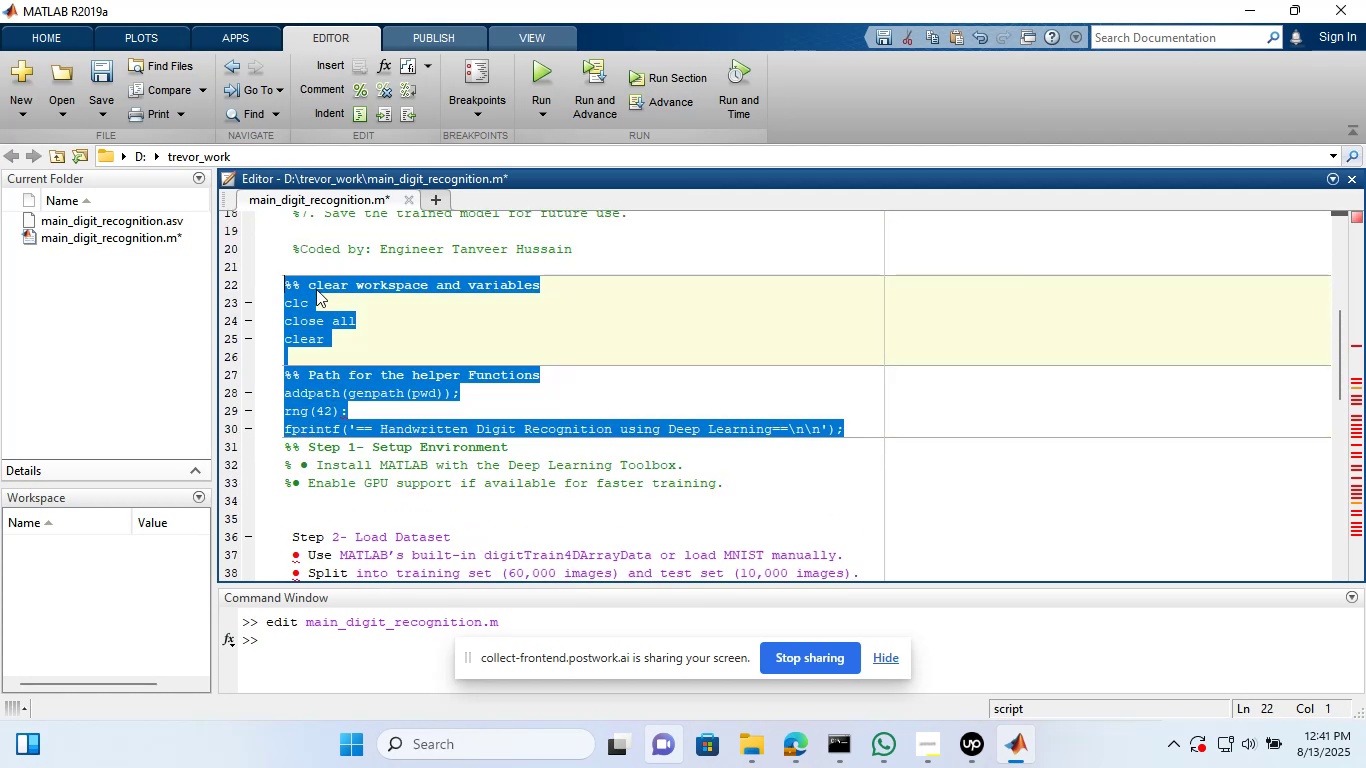 
right_click([309, 293])
 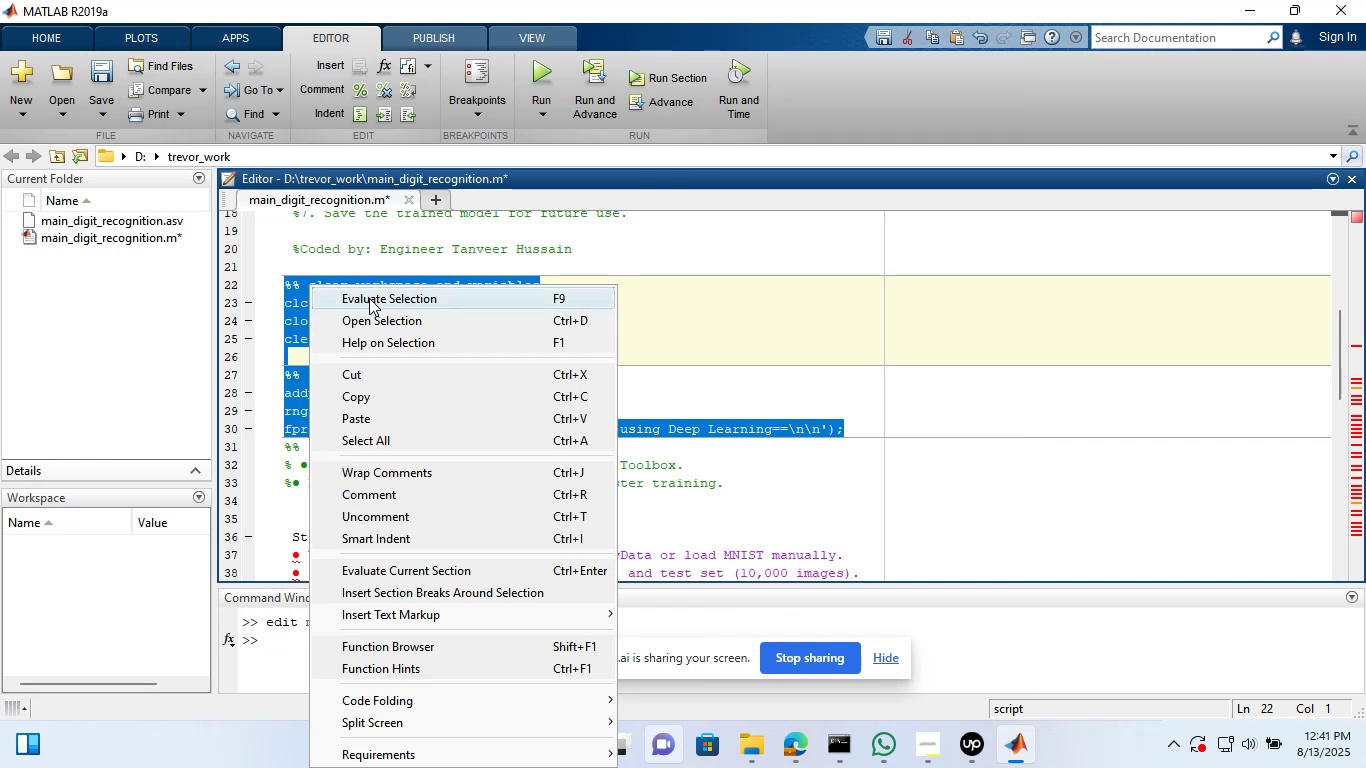 
left_click([369, 298])
 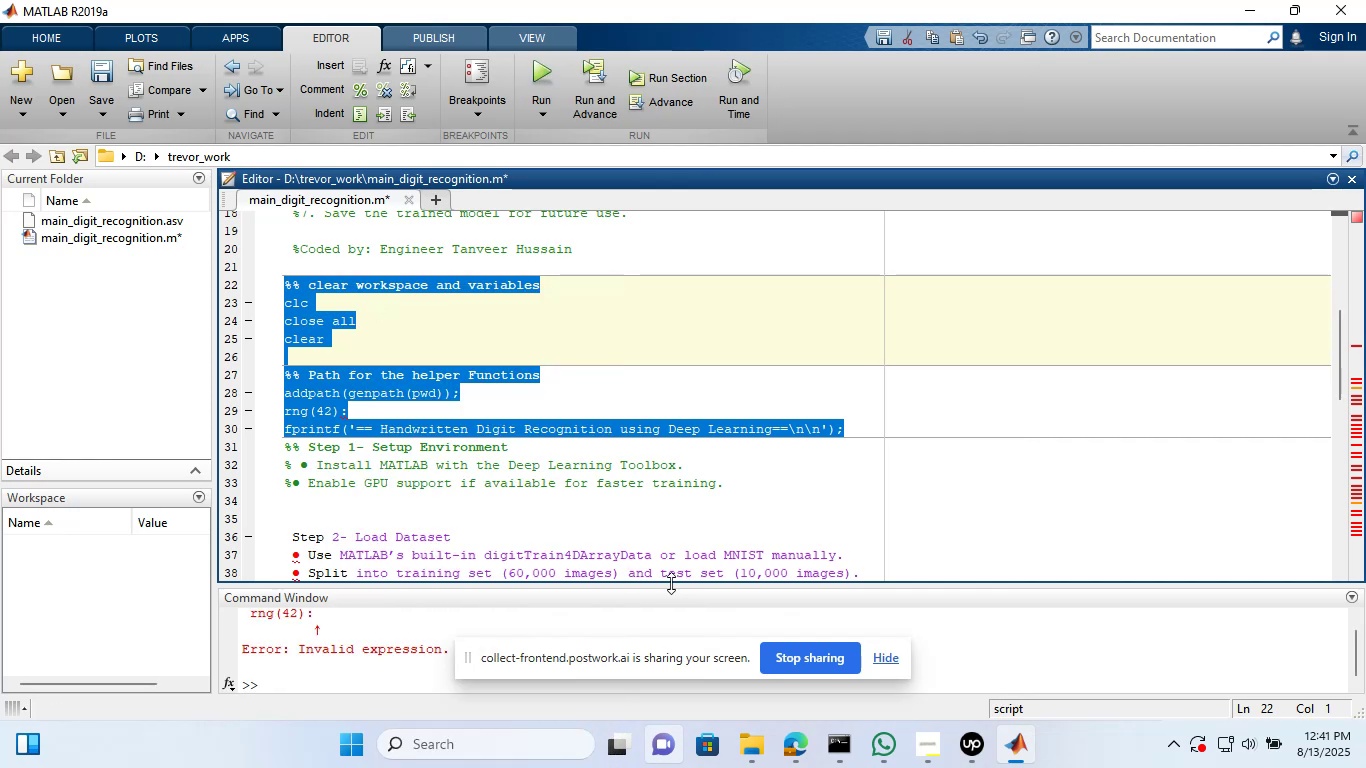 
left_click_drag(start_coordinate=[671, 583], to_coordinate=[684, 405])
 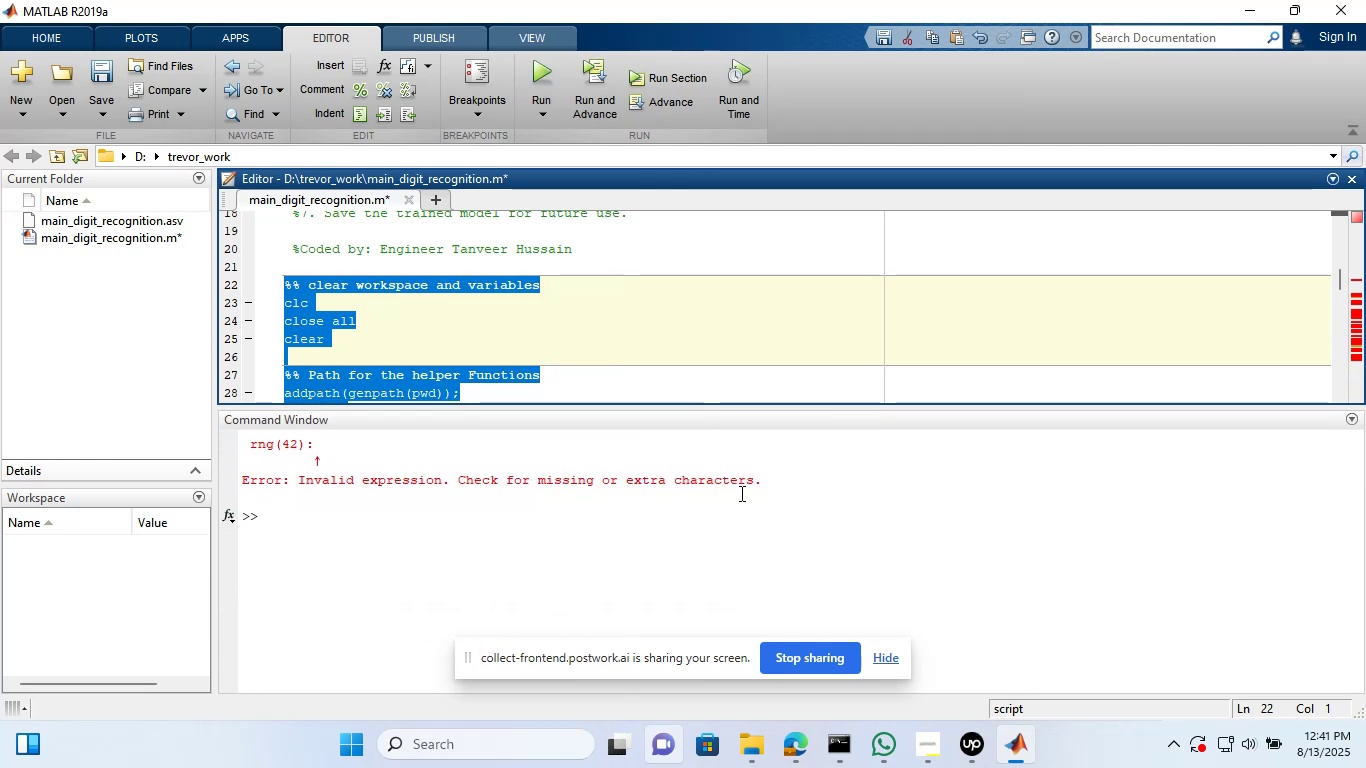 
wait(5.25)
 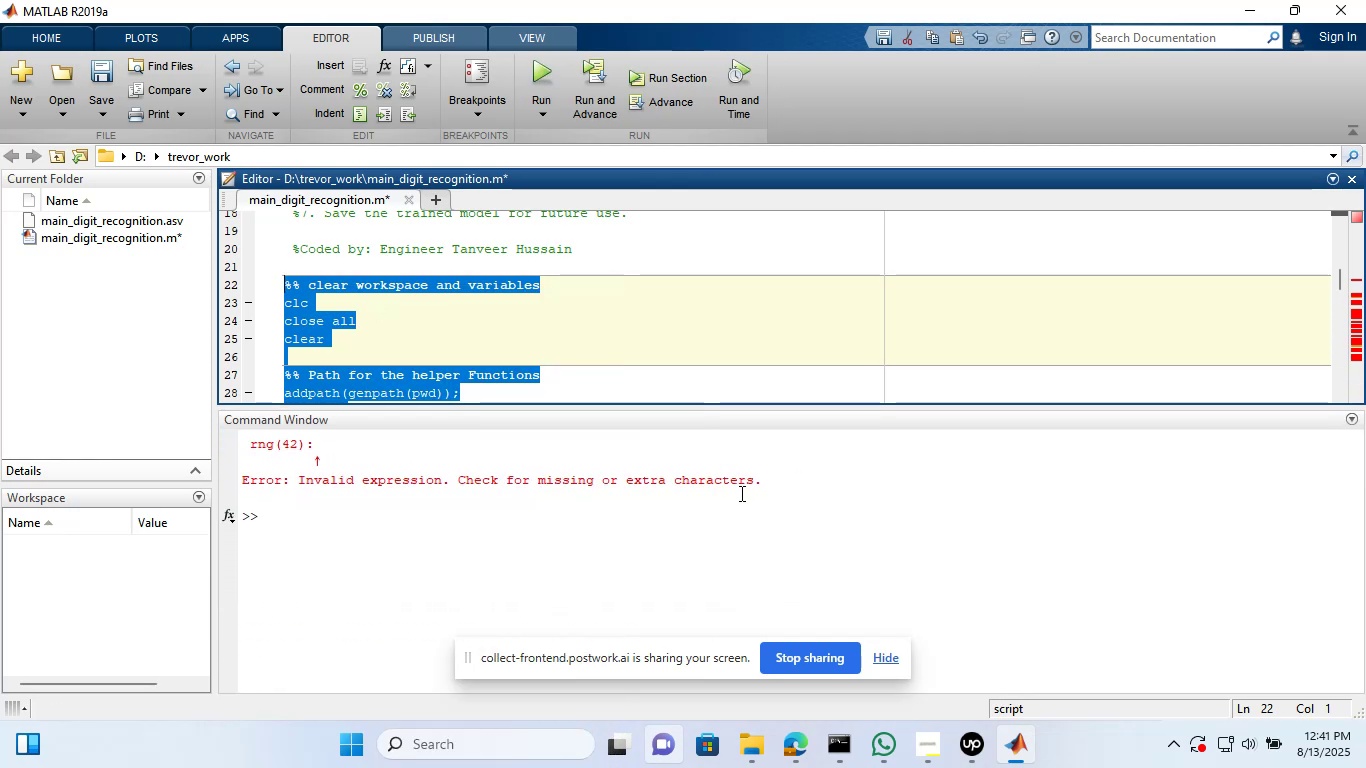 
left_click([831, 507])
 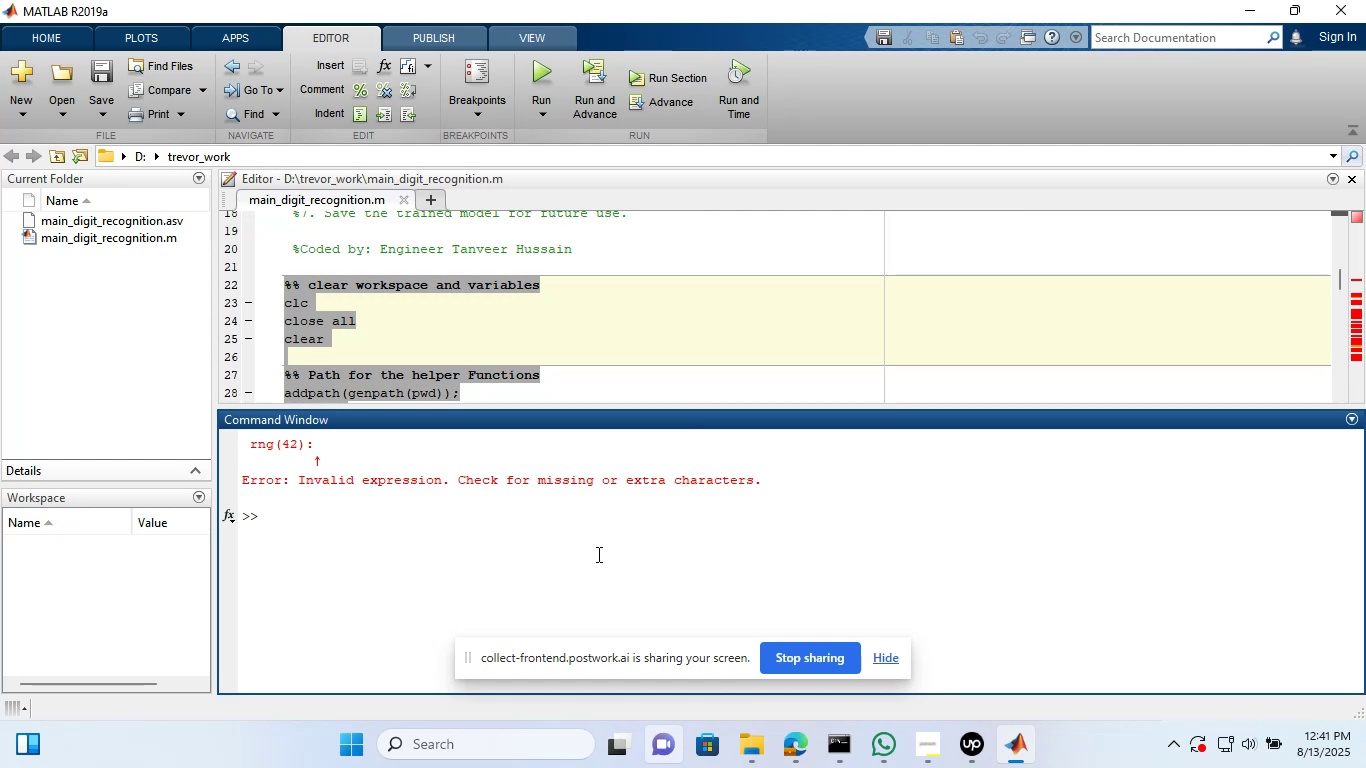 
type(rng()4)
key(Backspace)
 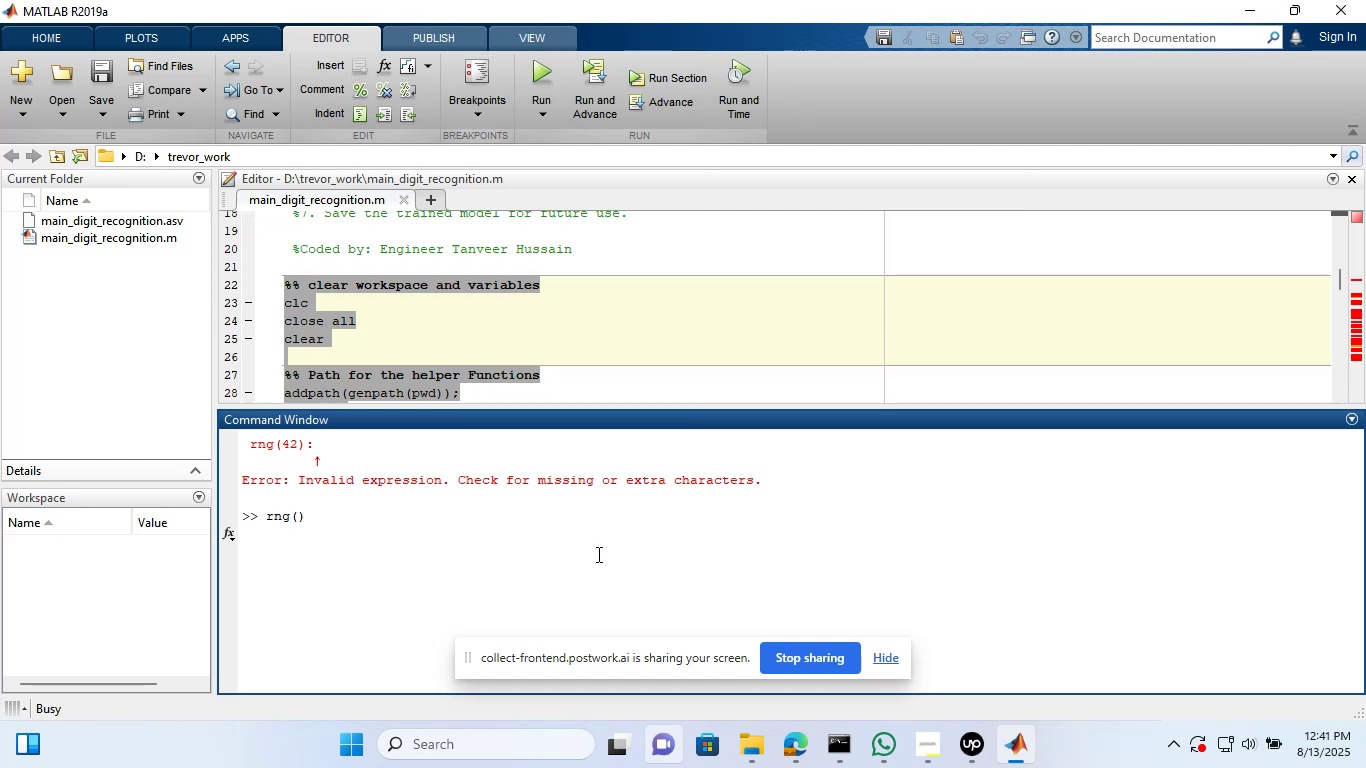 
 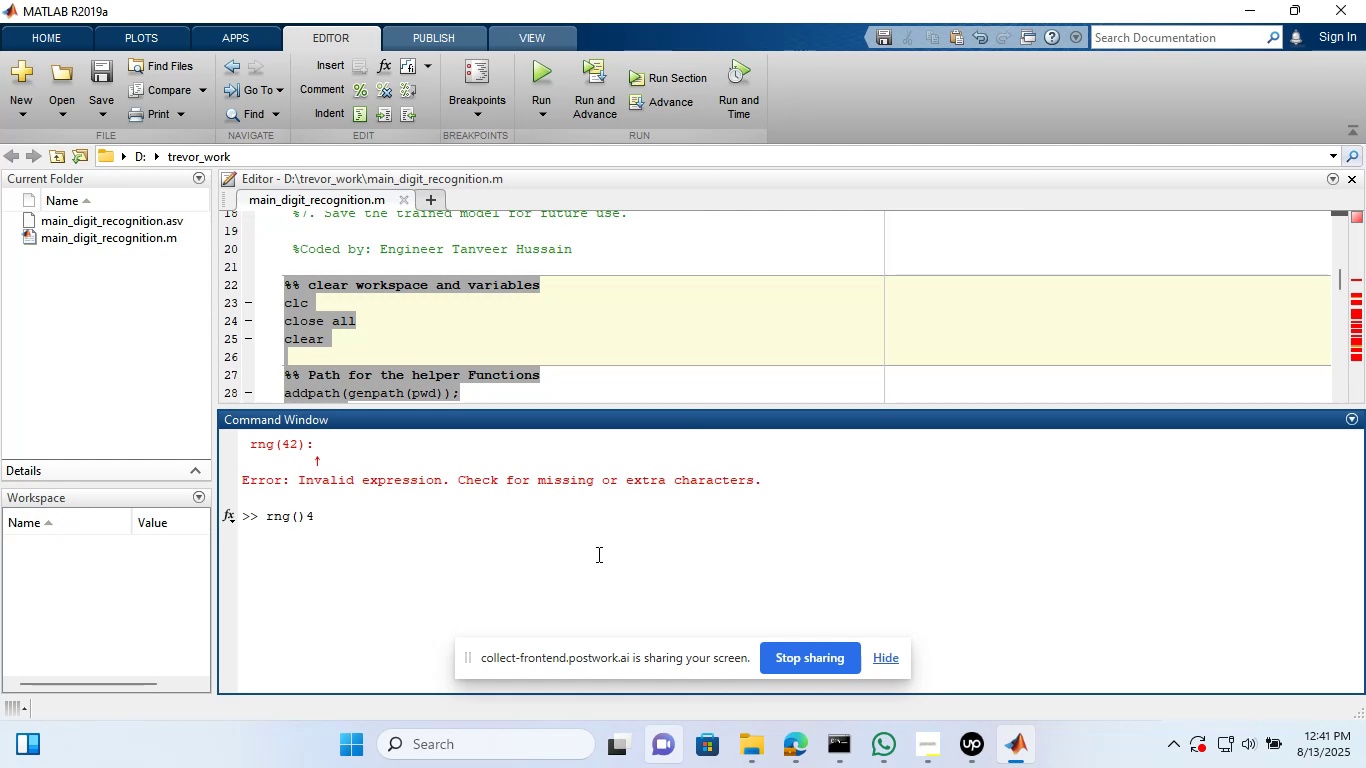 
key(Enter)
 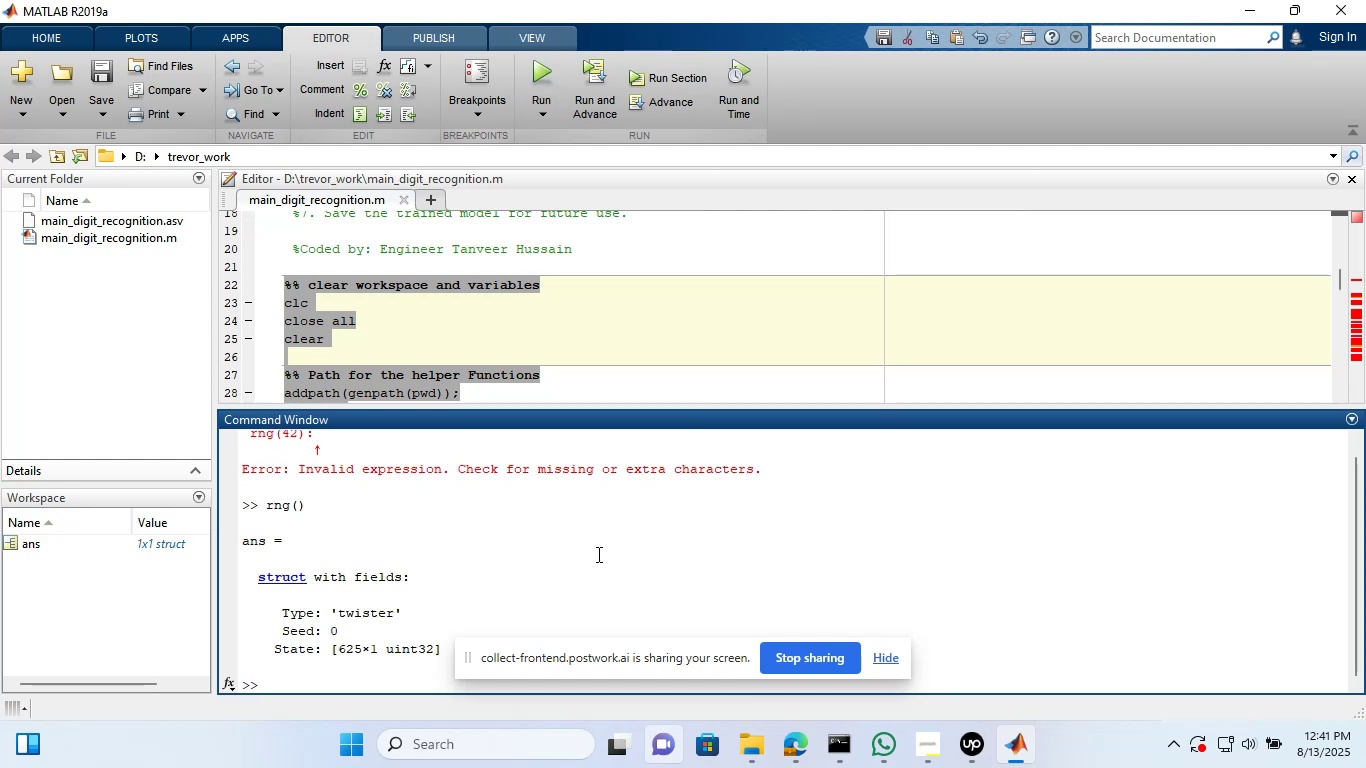 
key(Enter)
 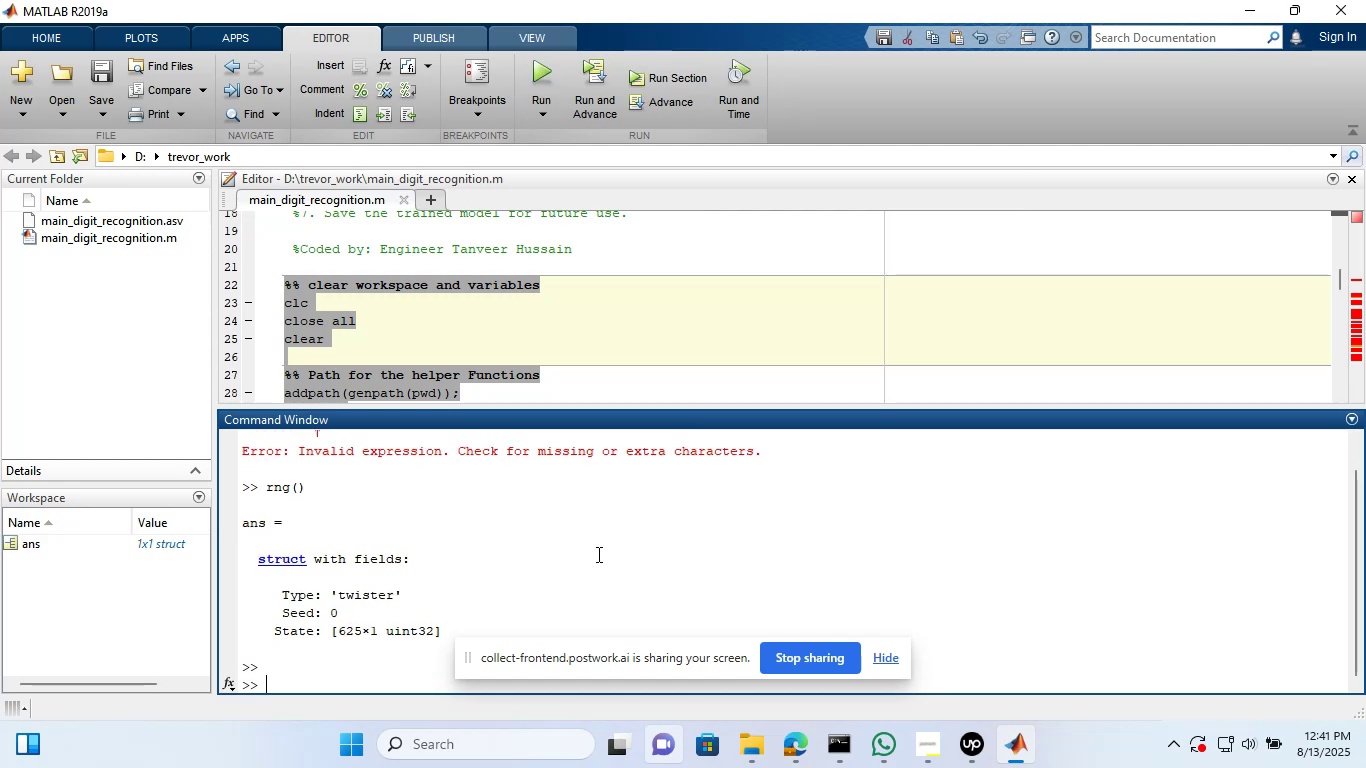 
type(clc)
 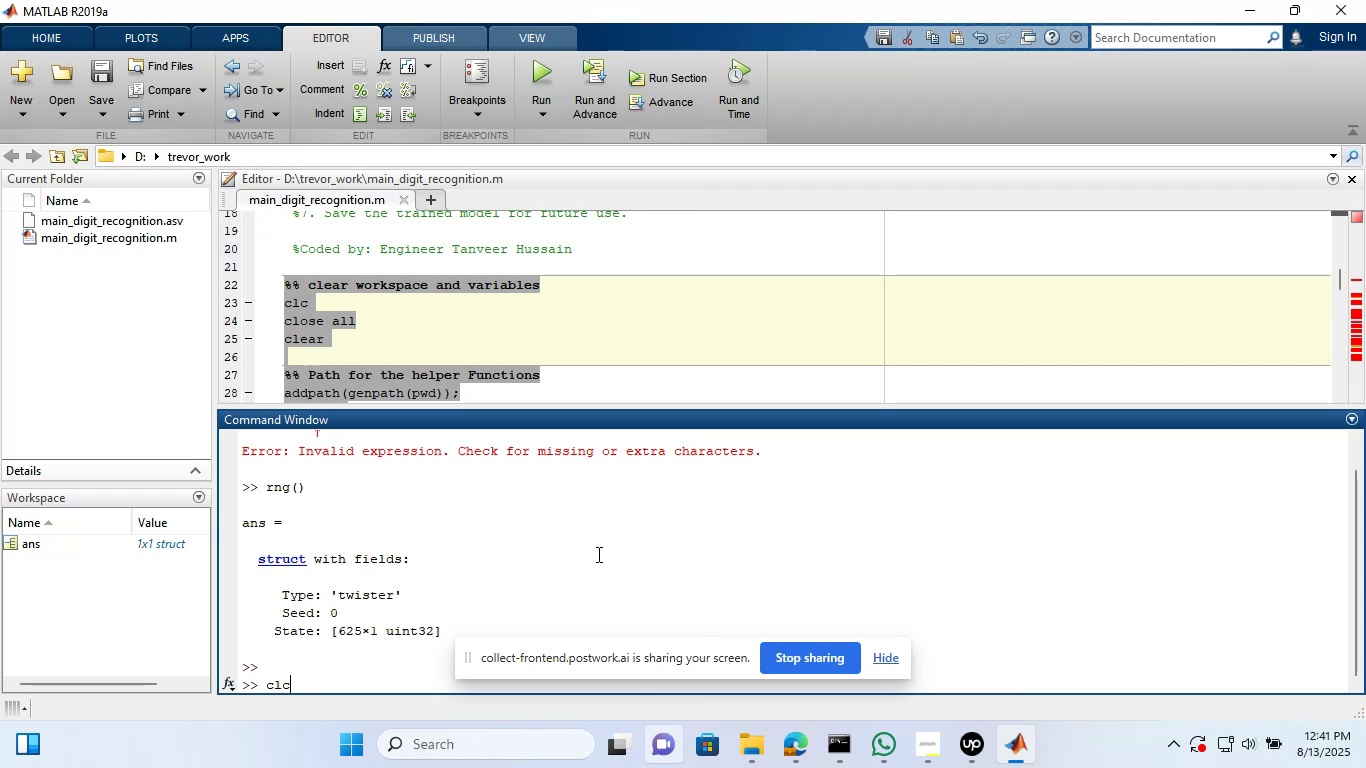 
key(Enter)
 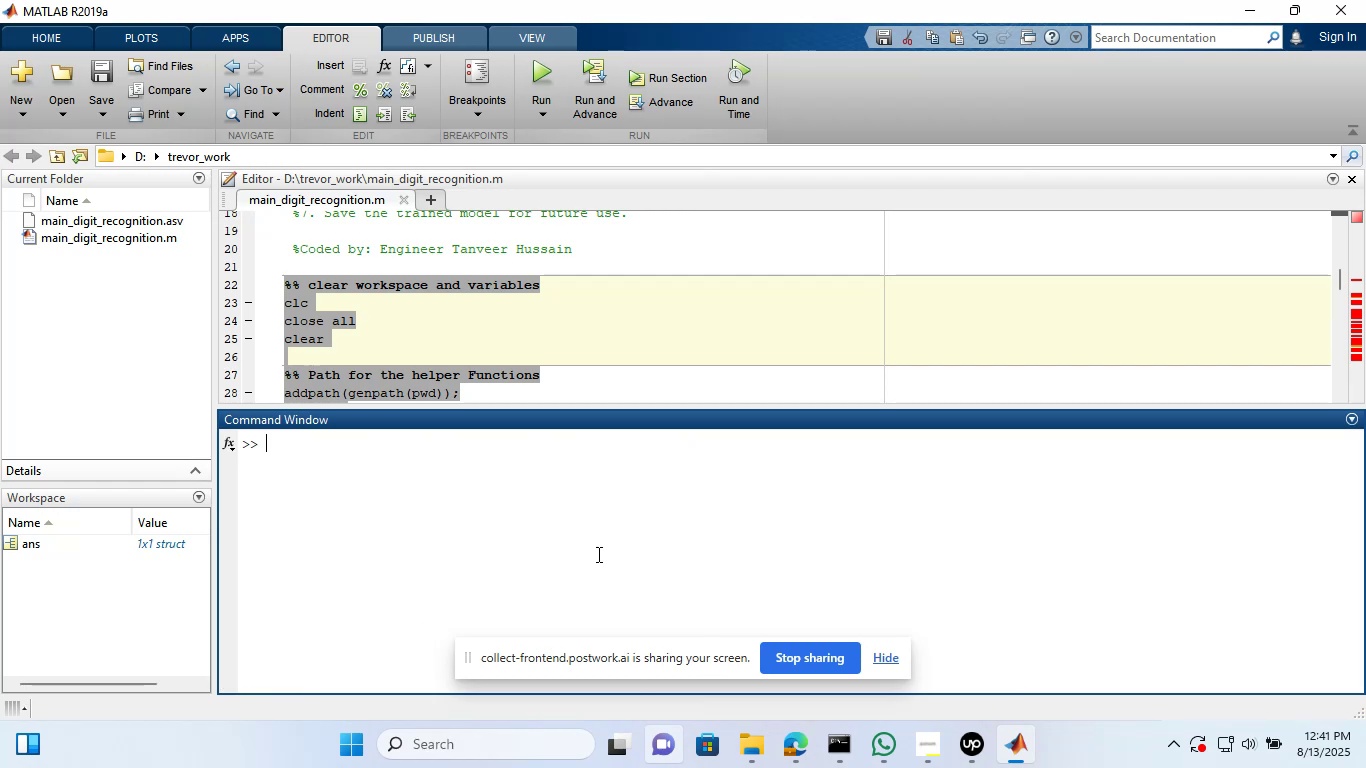 
type(rng(42))
 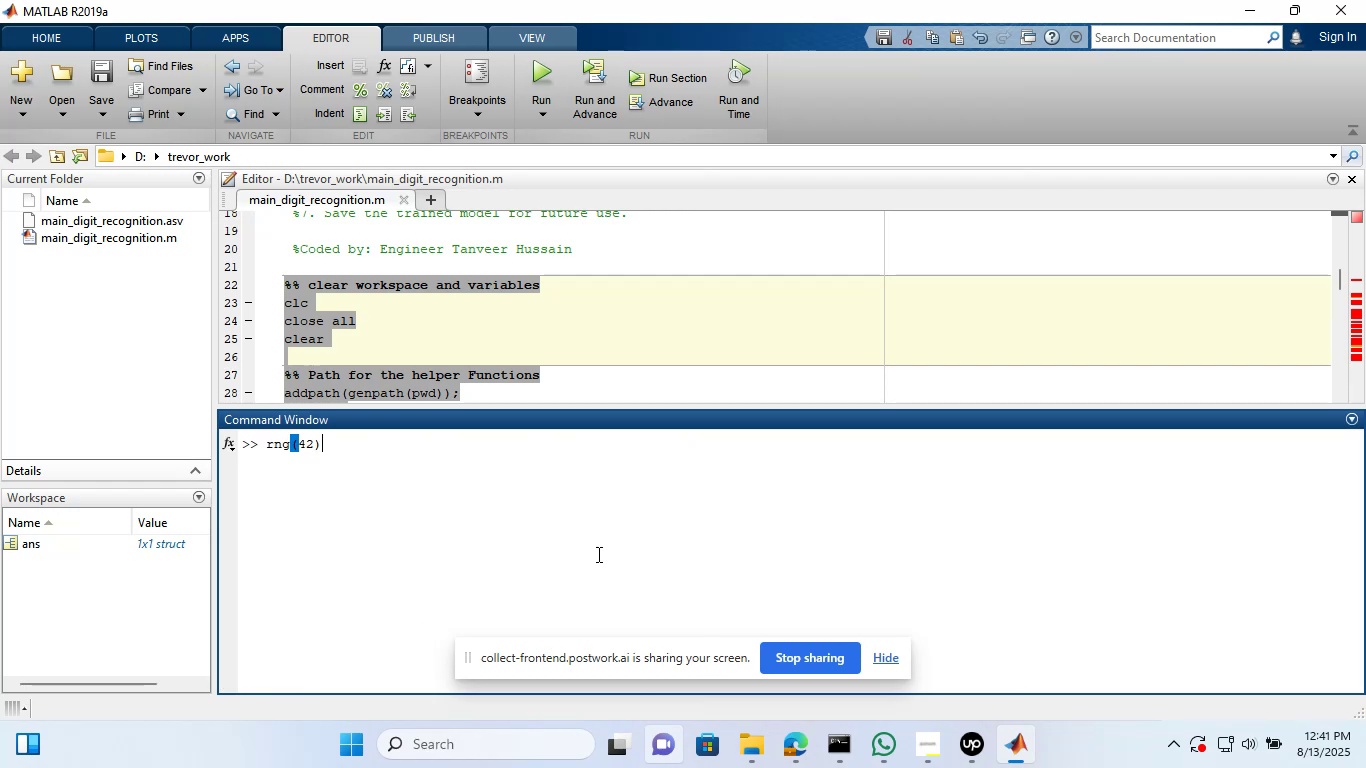 
key(Enter)
 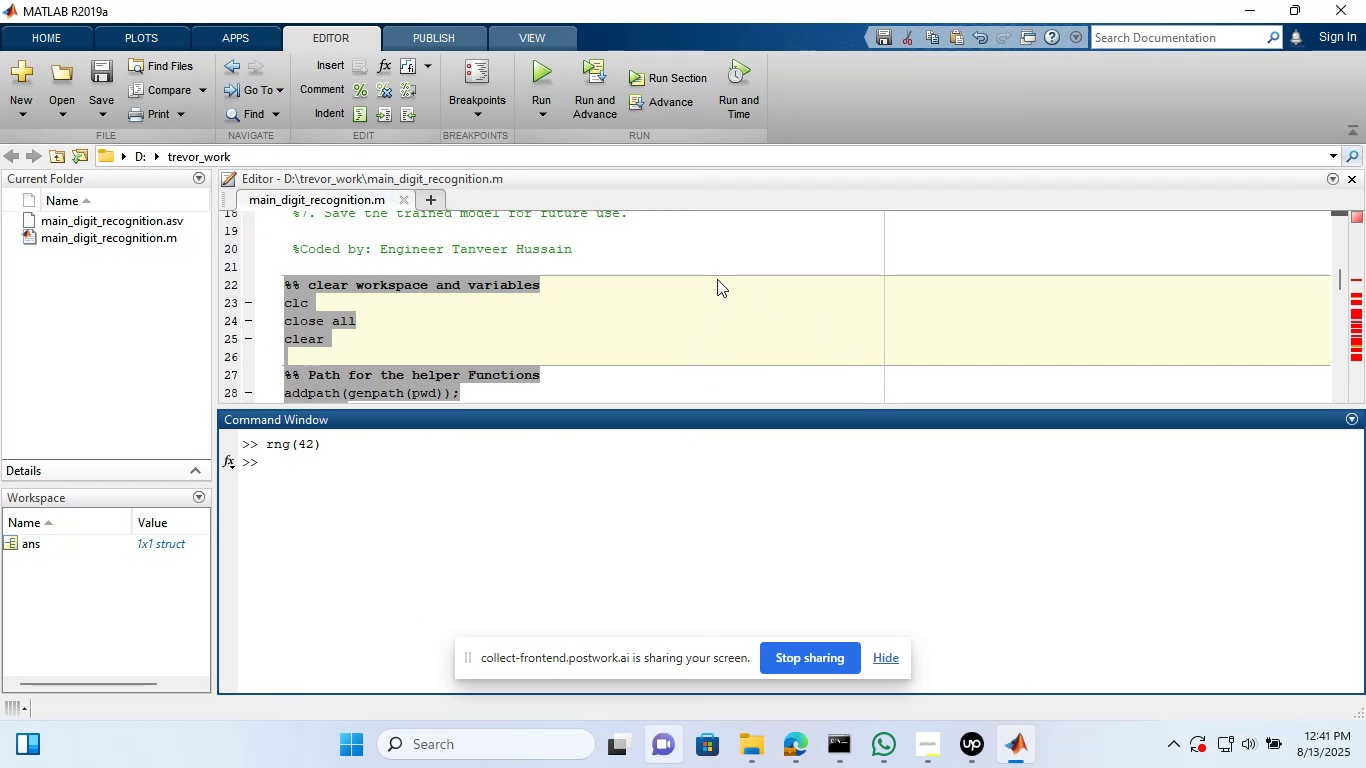 
wait(5.81)
 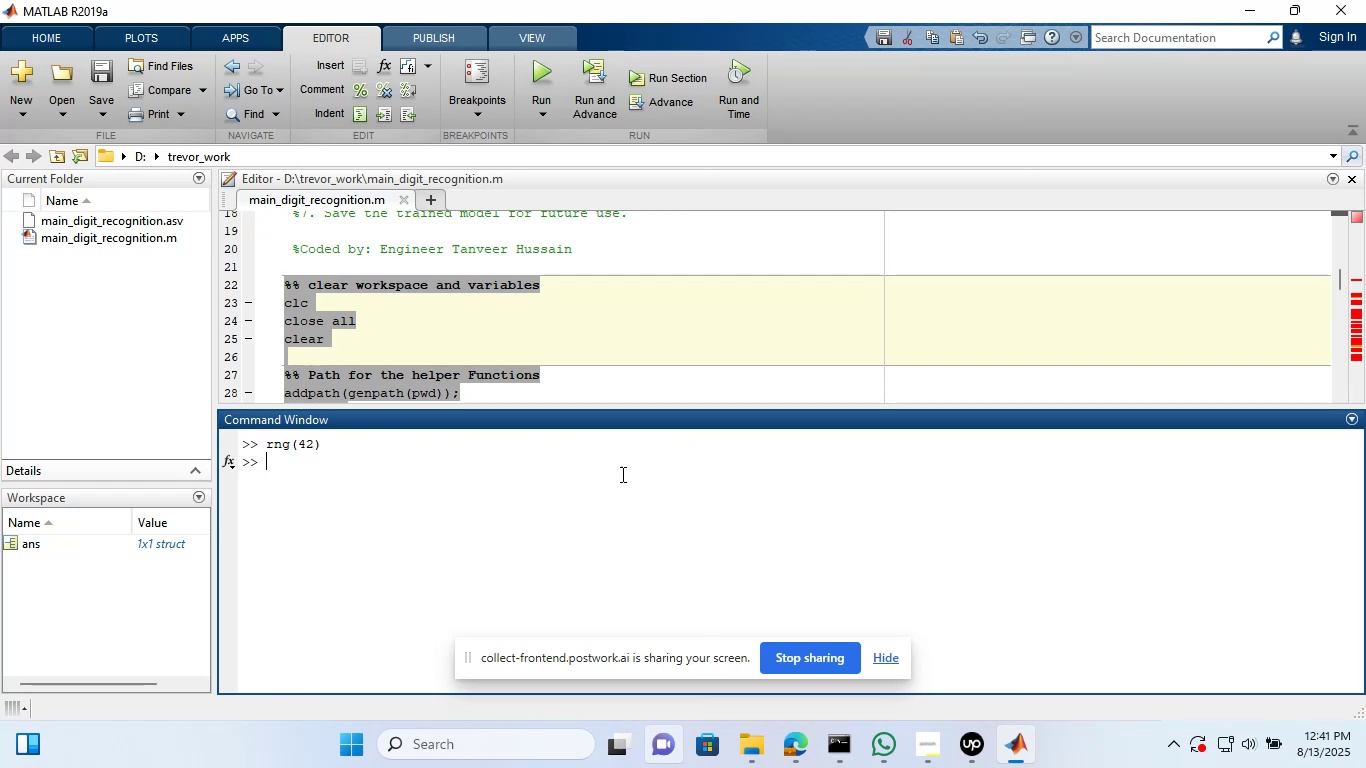 
left_click([684, 325])
 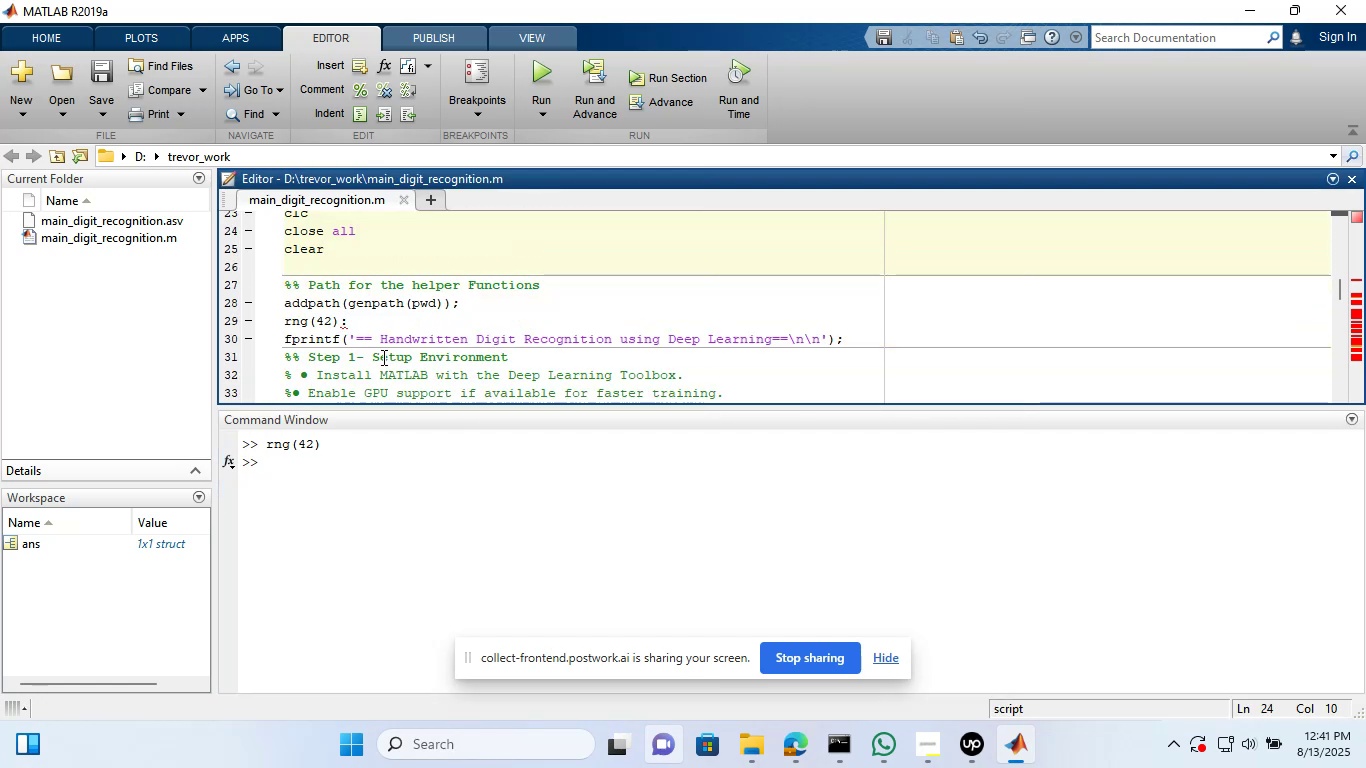 
left_click([382, 320])
 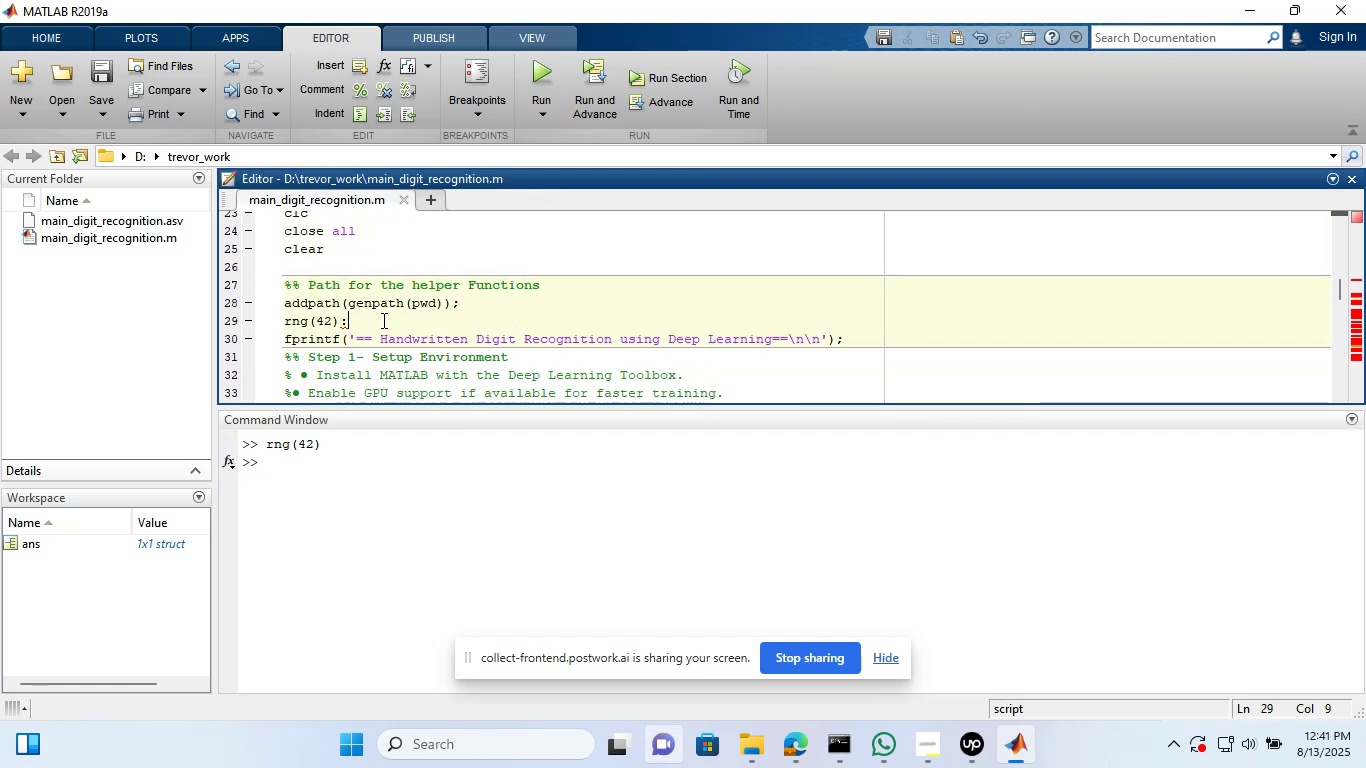 
key(Backspace)
 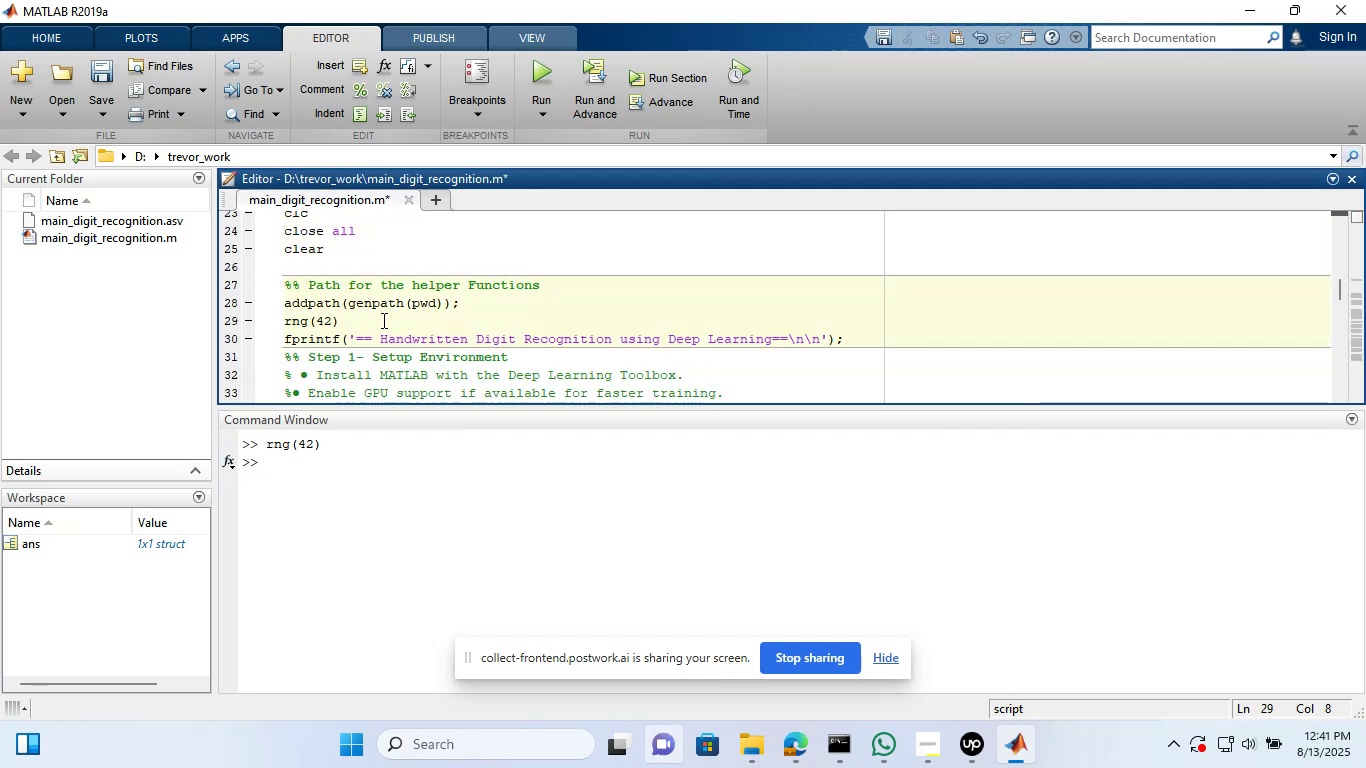 
key(Semicolon)
 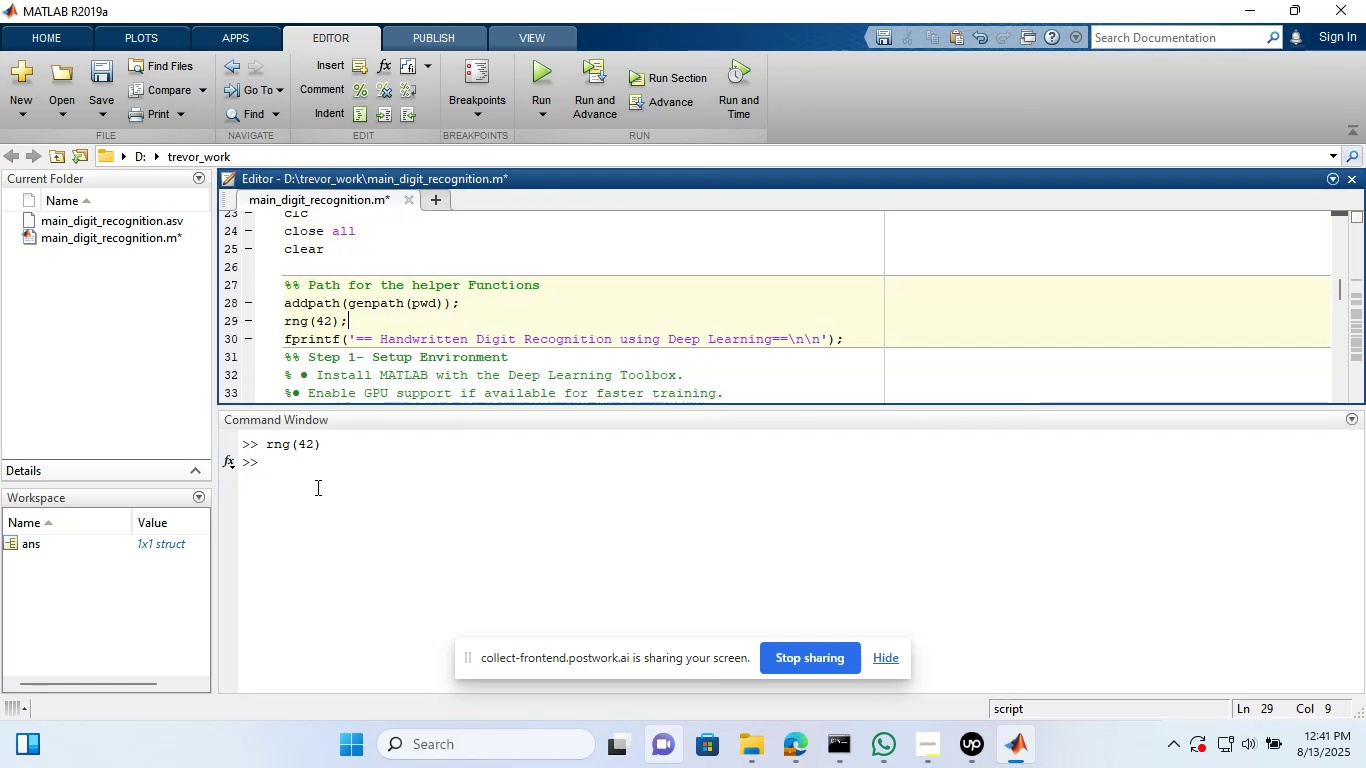 
left_click([316, 487])
 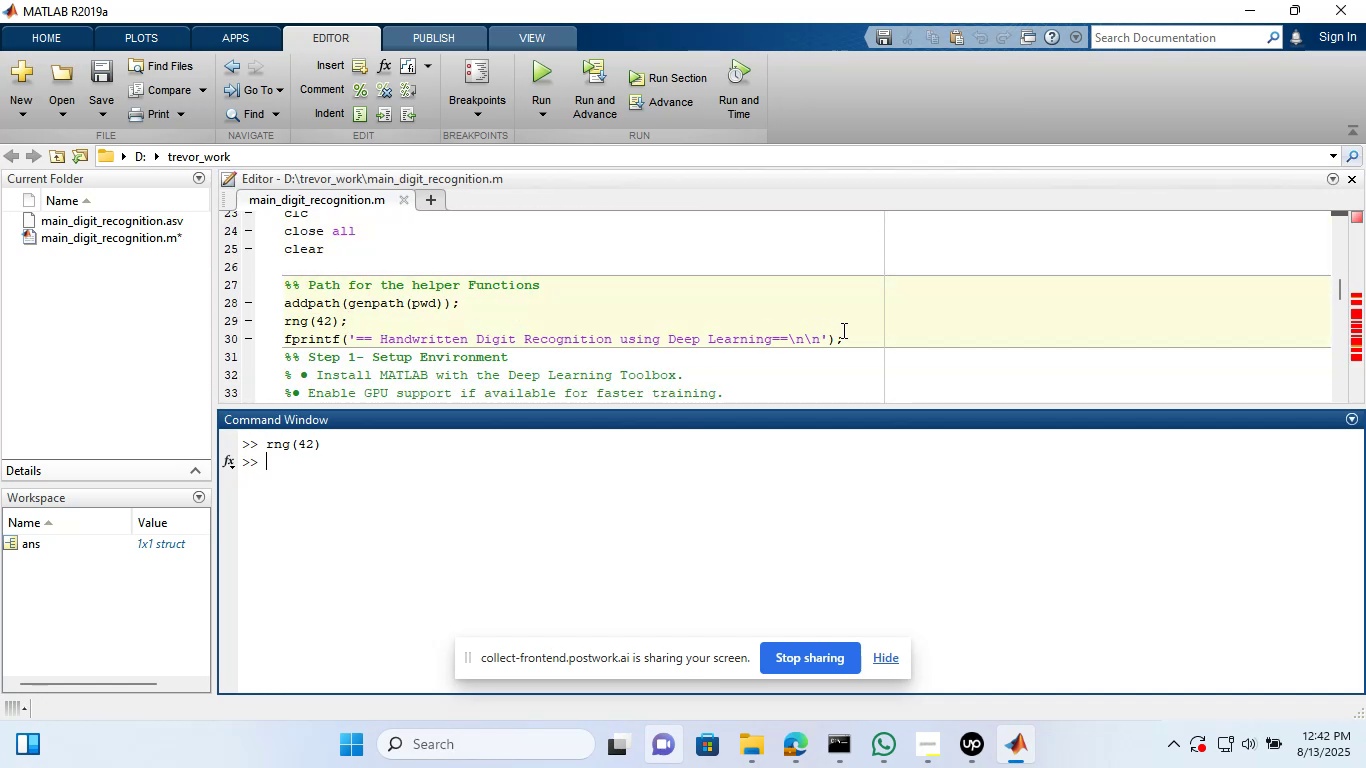 
left_click_drag(start_coordinate=[858, 335], to_coordinate=[276, 226])
 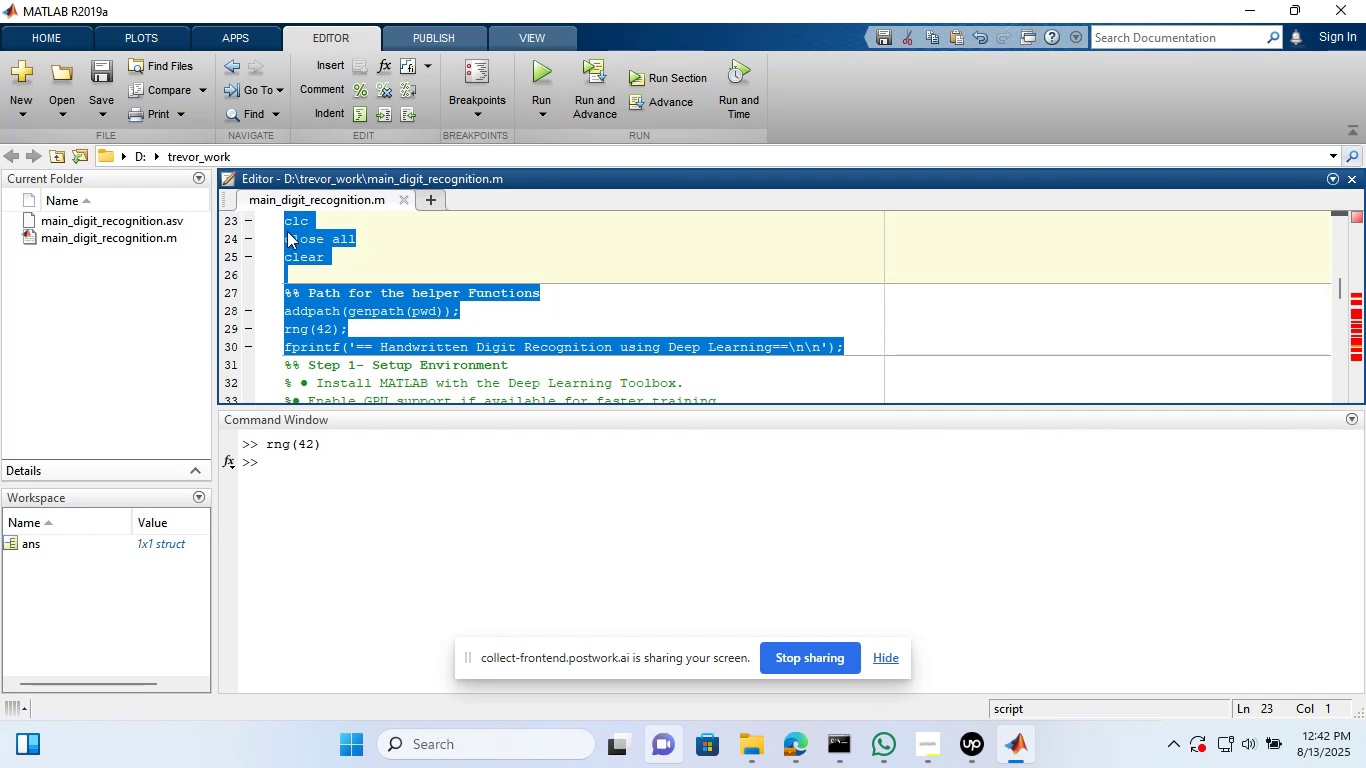 
right_click([287, 231])
 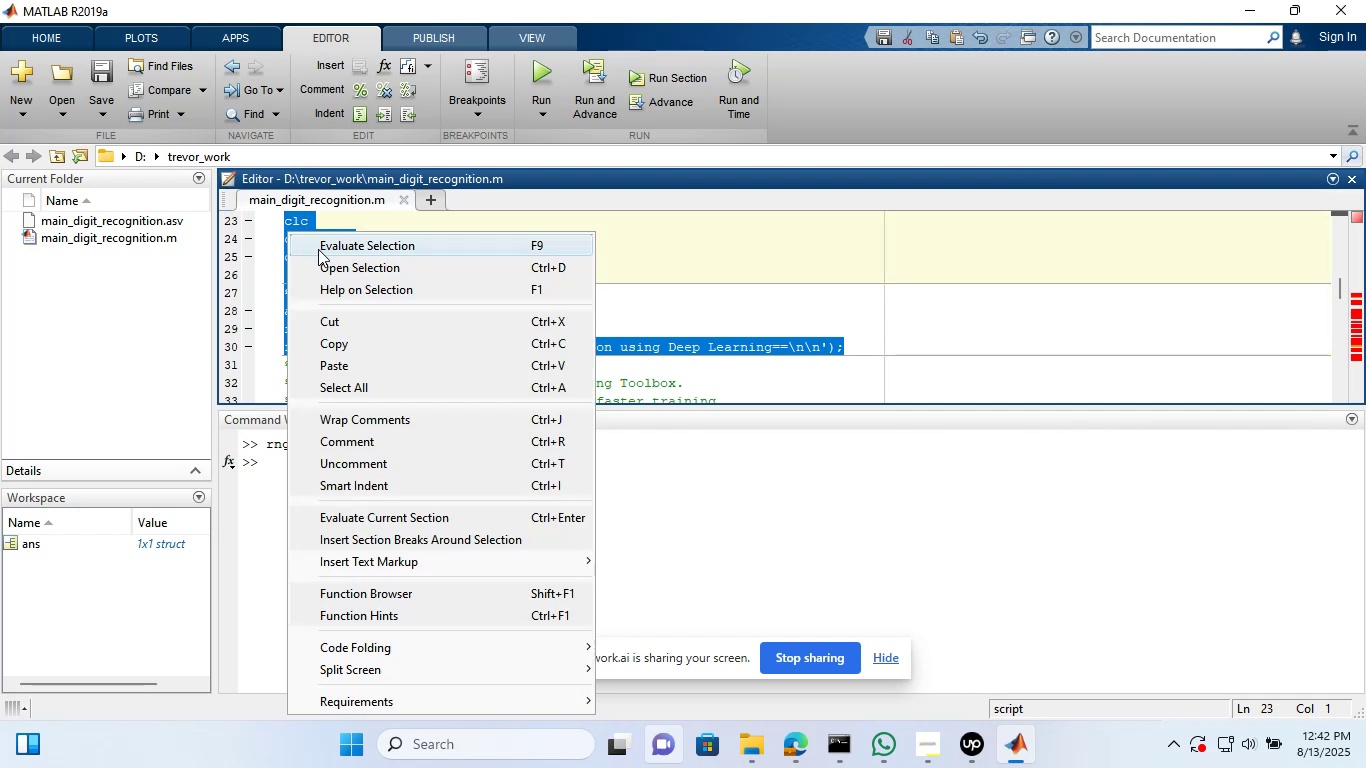 
left_click([318, 249])
 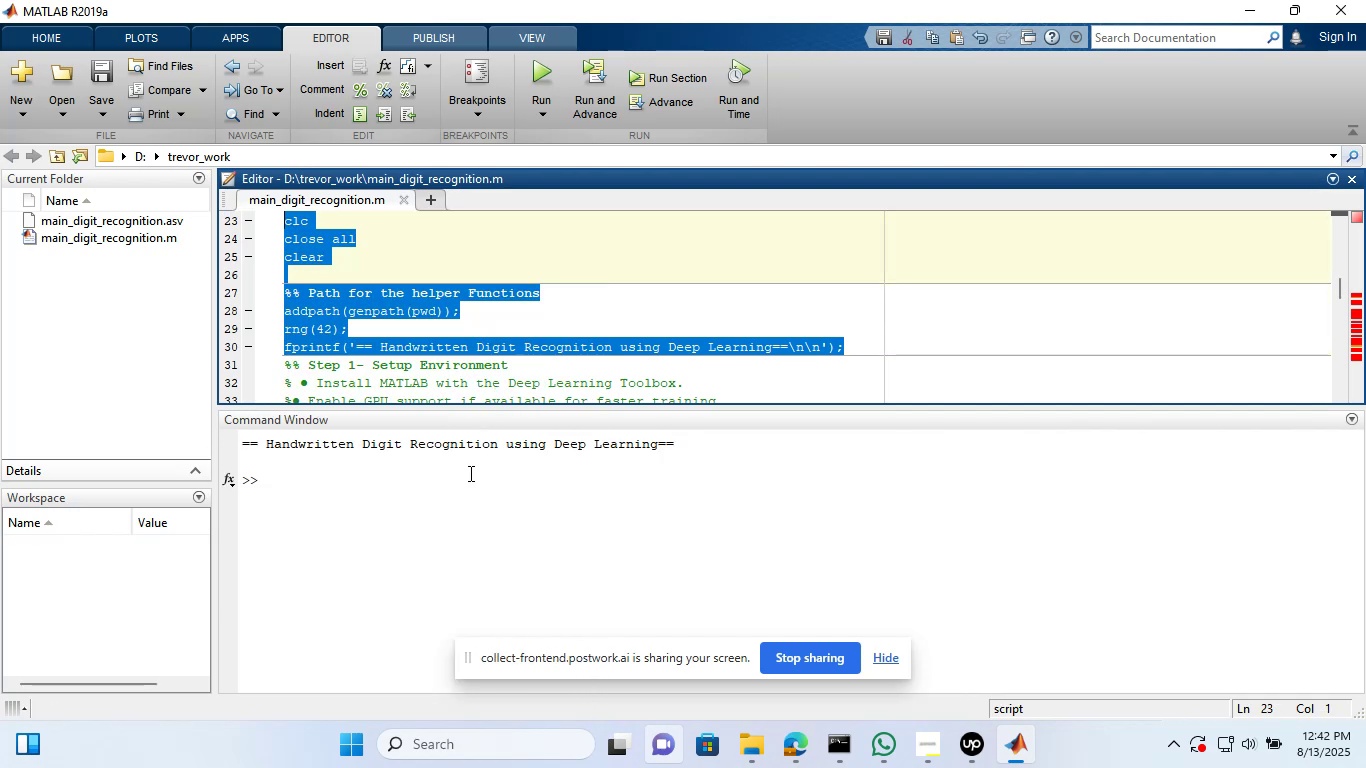 
left_click([481, 476])
 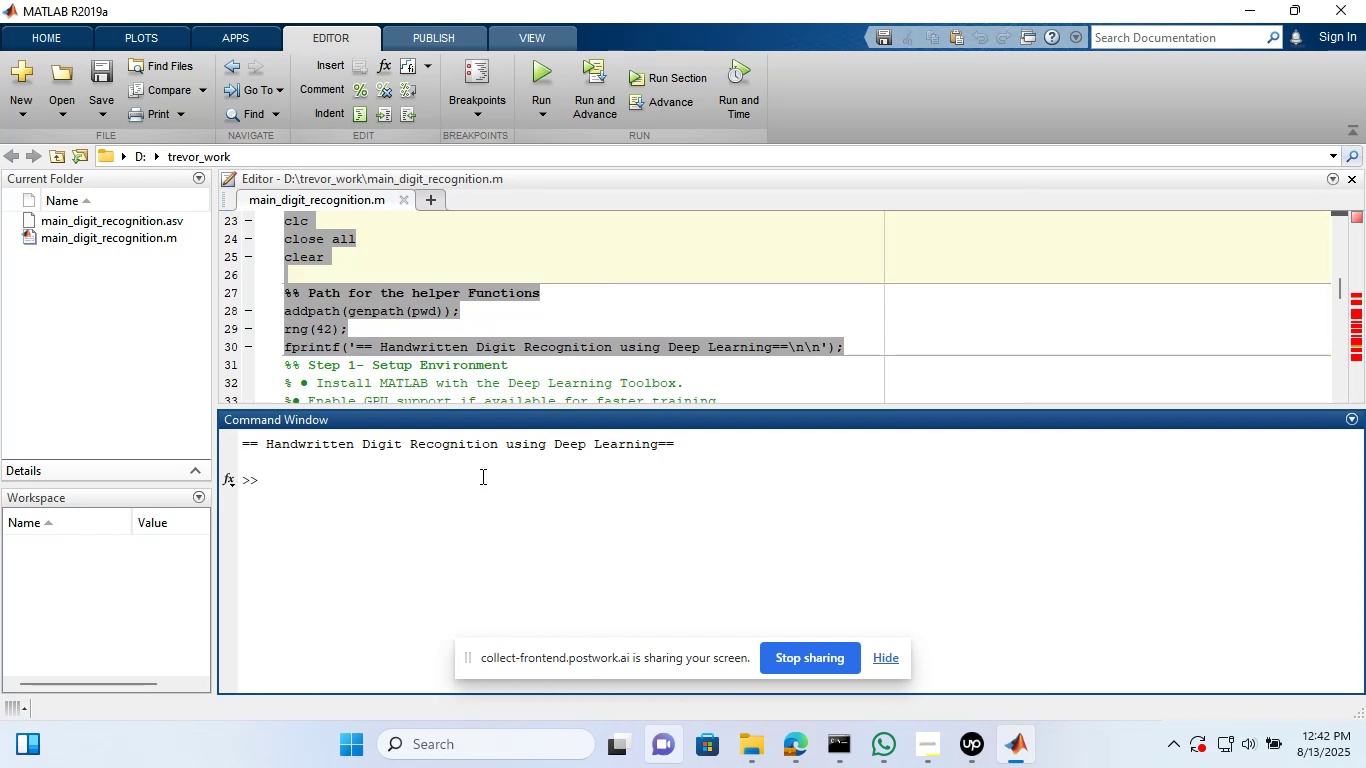 
type(clc)
 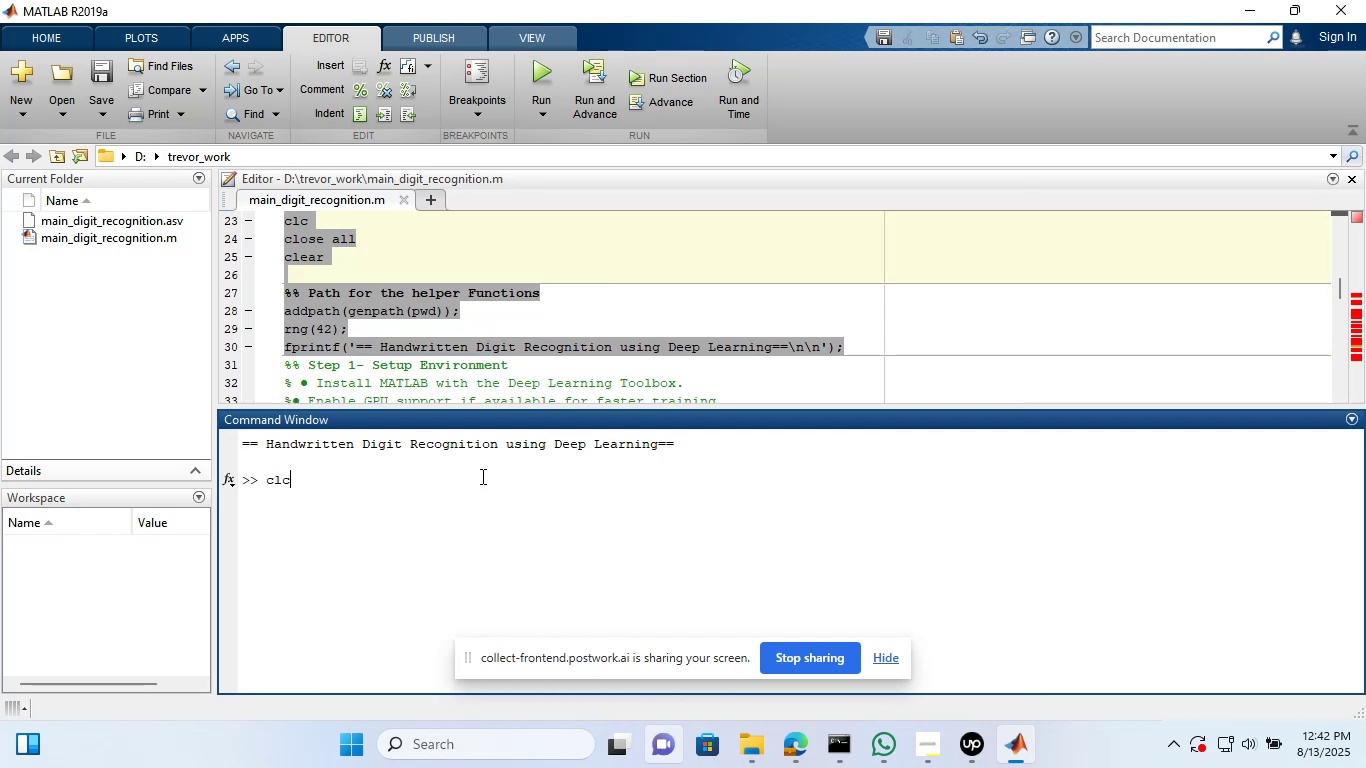 
key(Enter)
 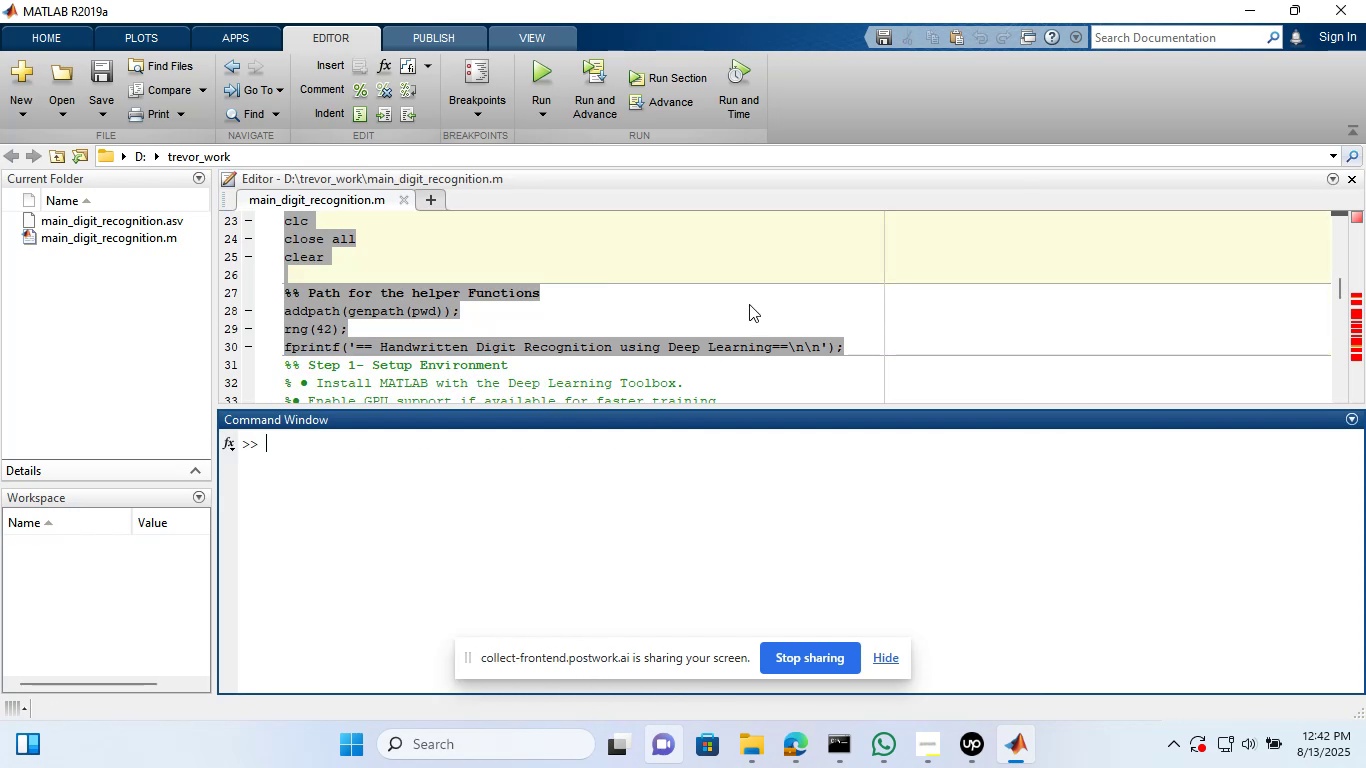 
left_click([750, 303])
 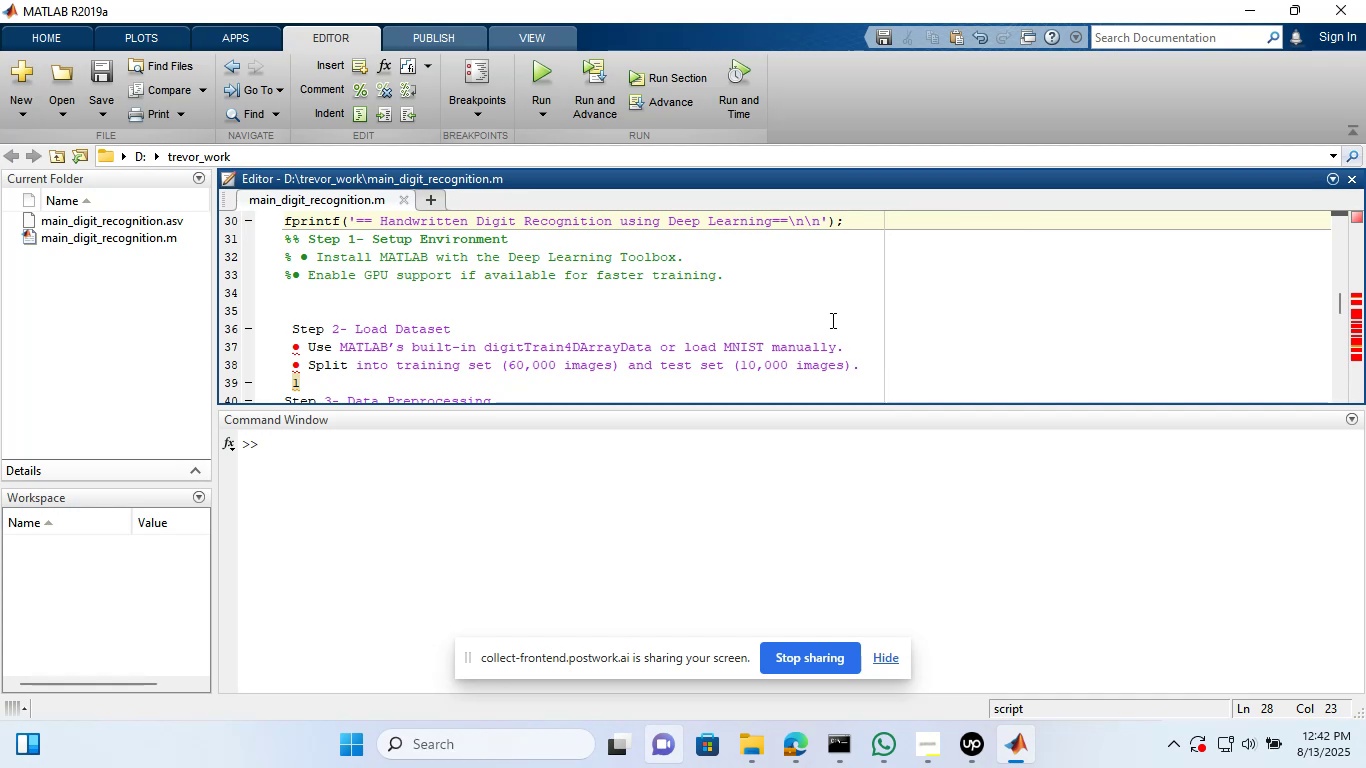 
wait(17.8)
 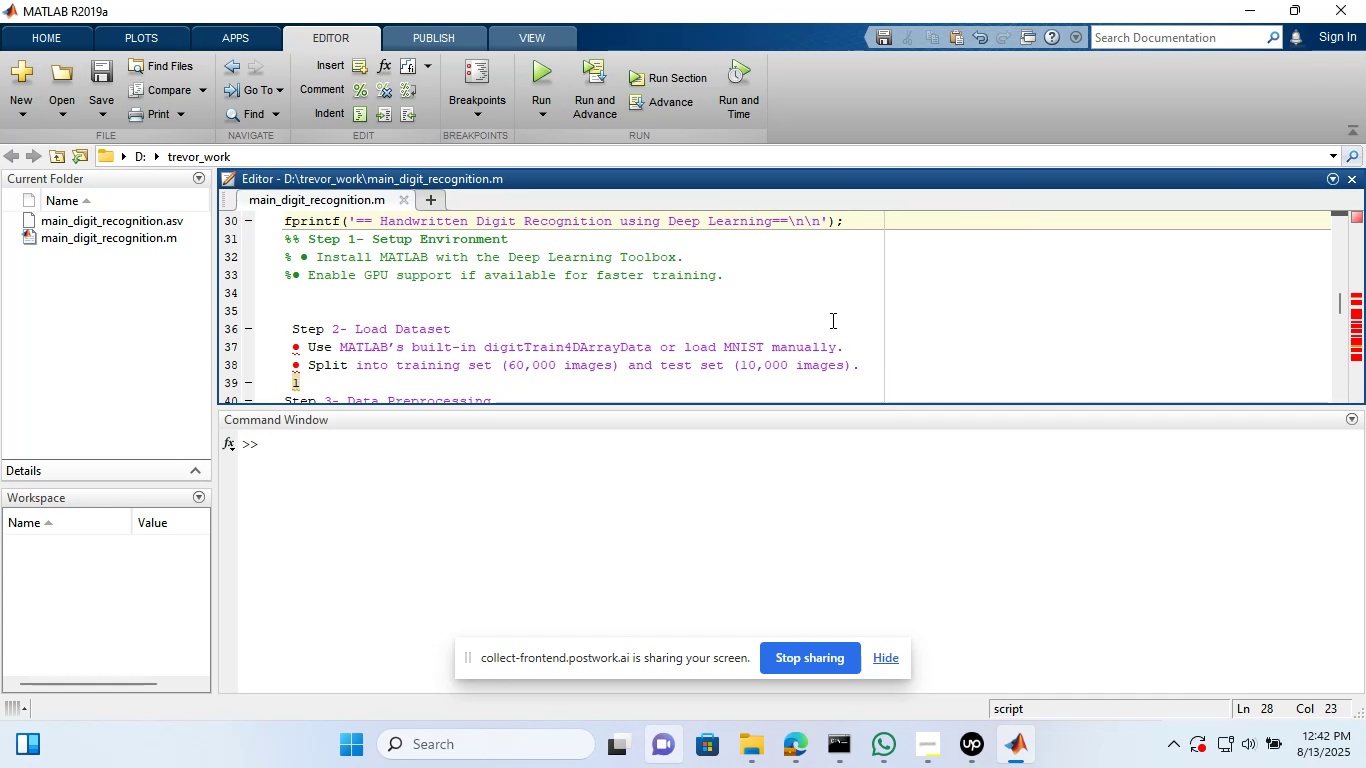 
left_click([336, 297])
 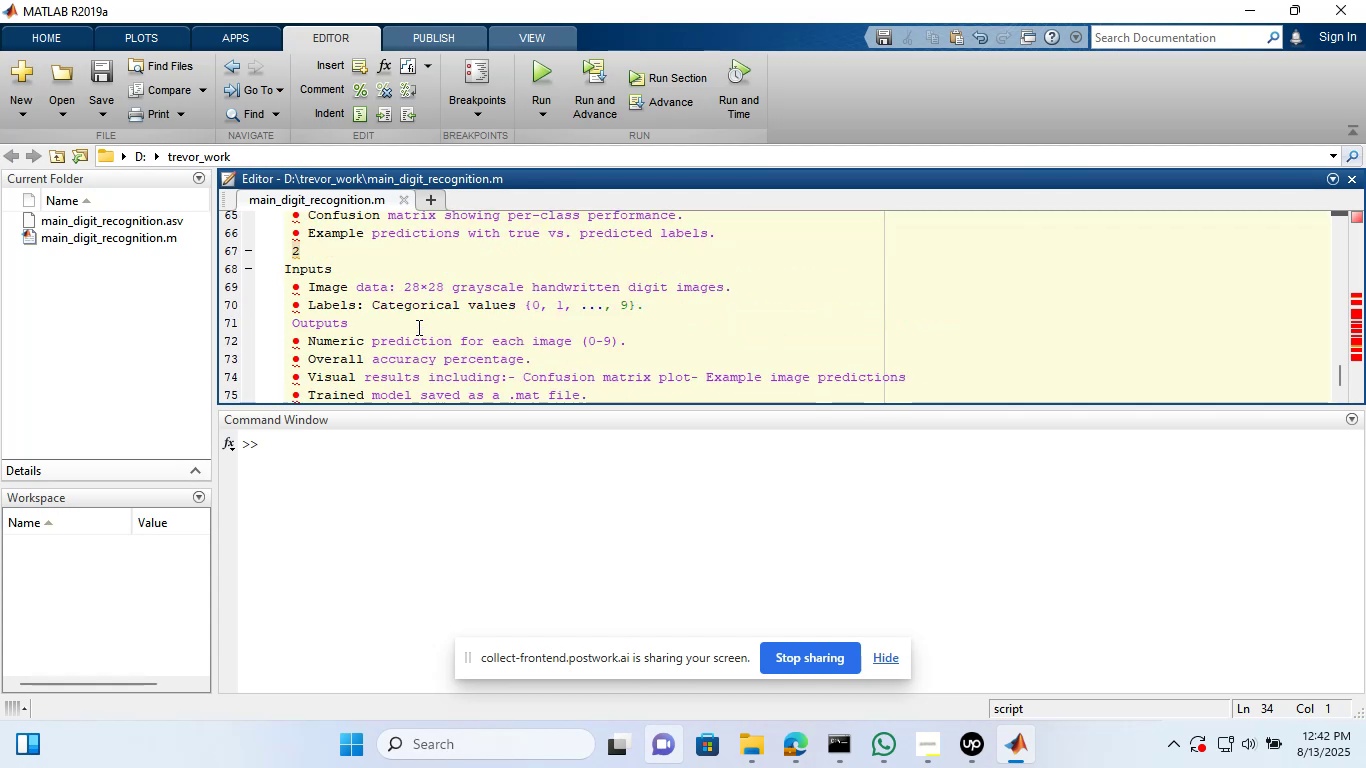 
wait(15.41)
 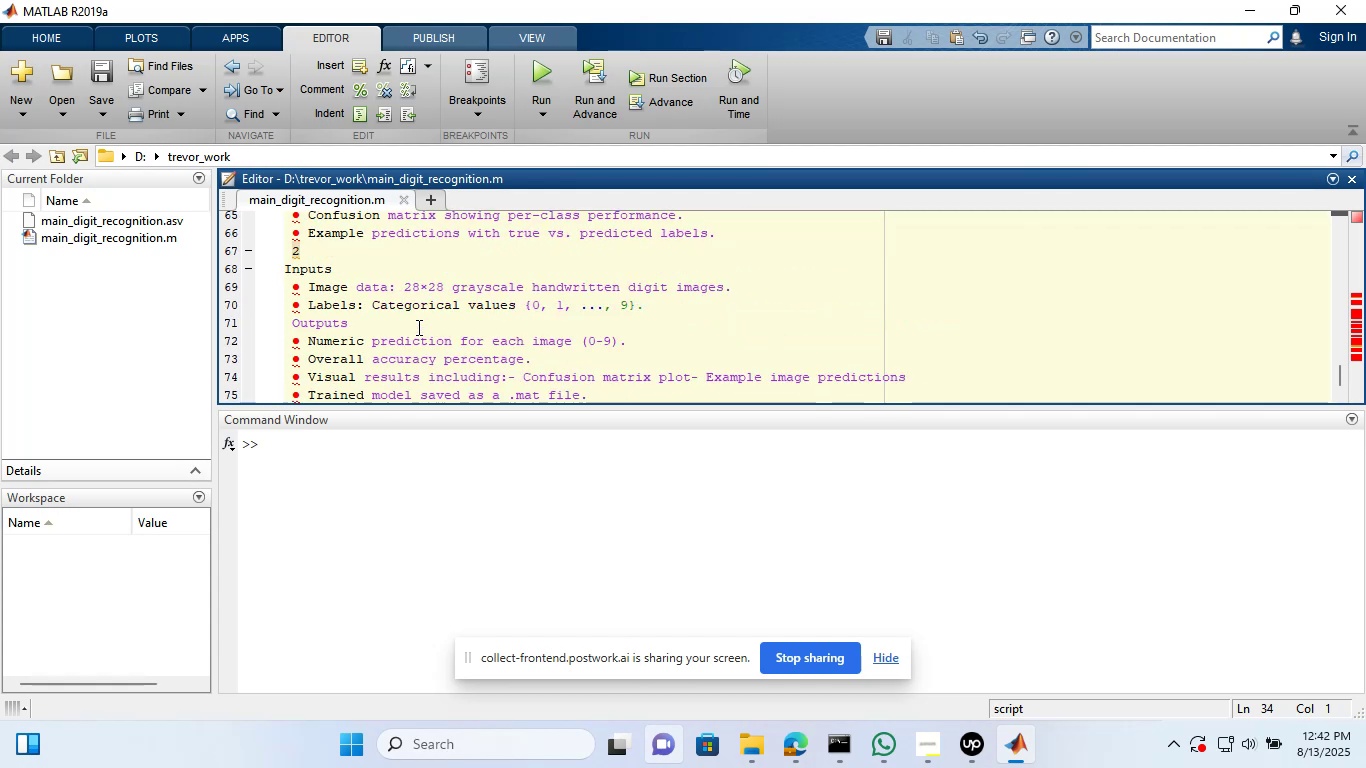 
left_click([318, 250])
 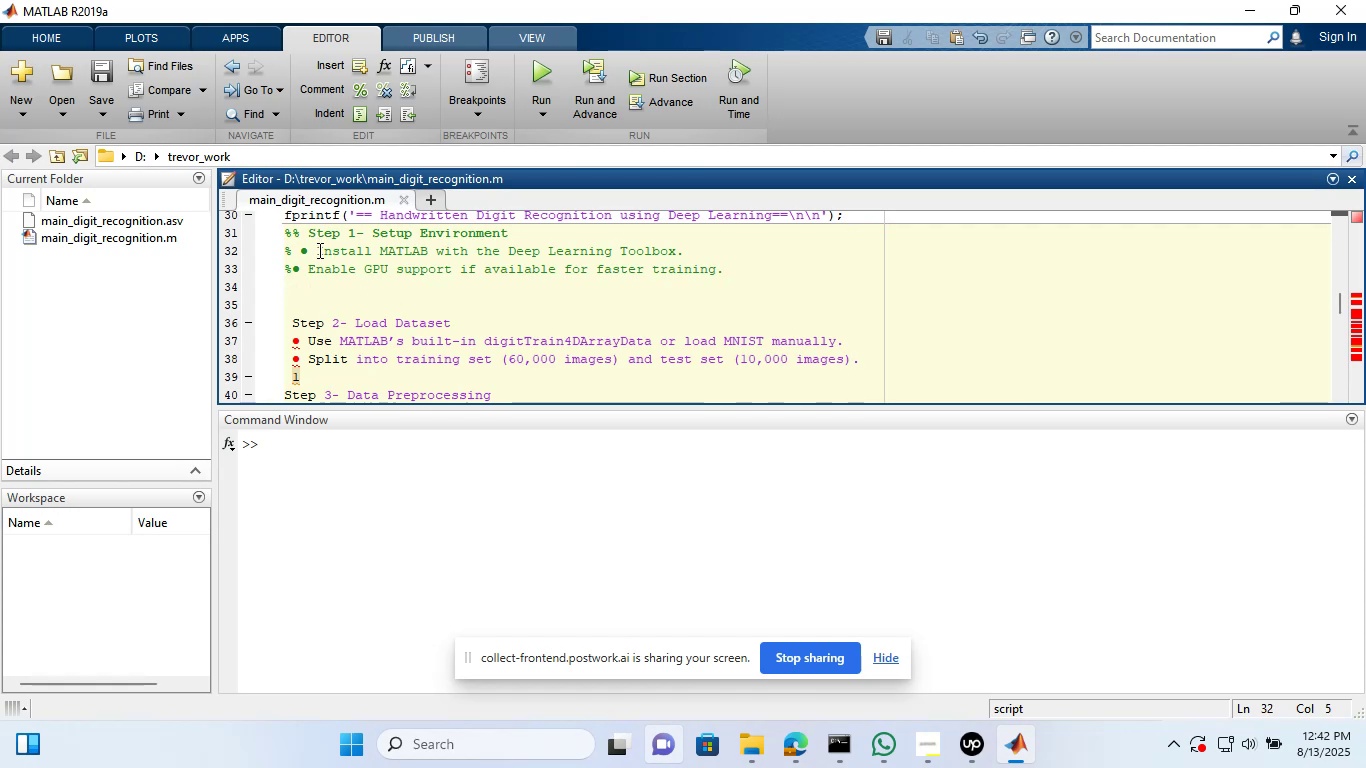 
key(Backspace)
 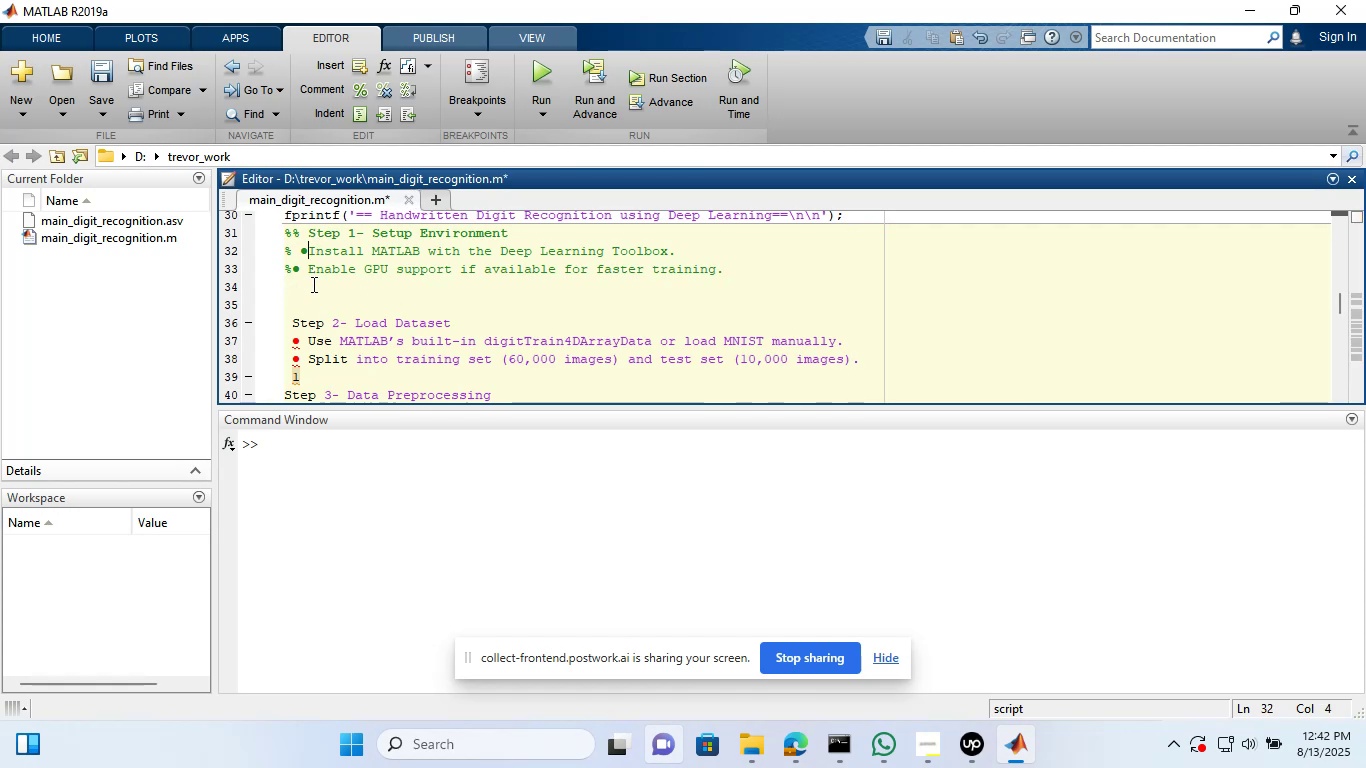 
left_click([312, 284])
 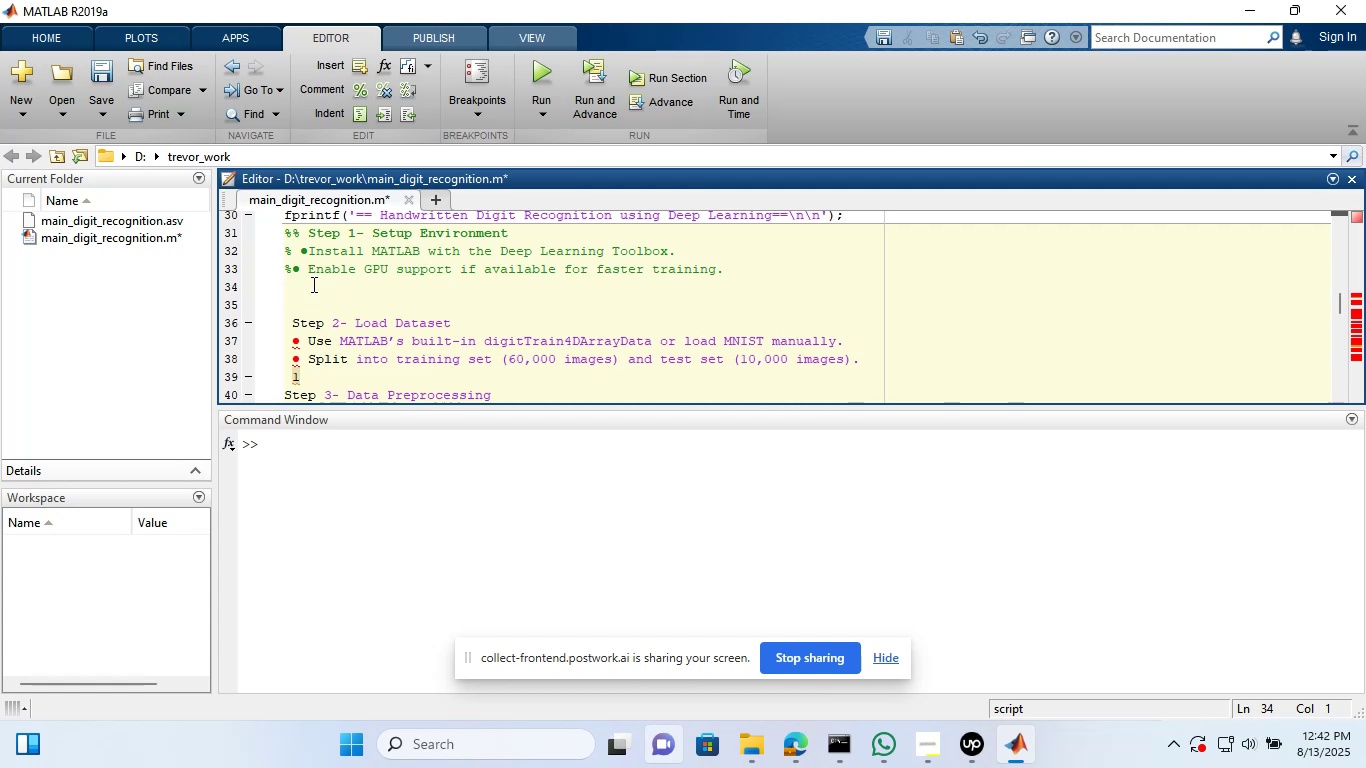 
wait(12.98)
 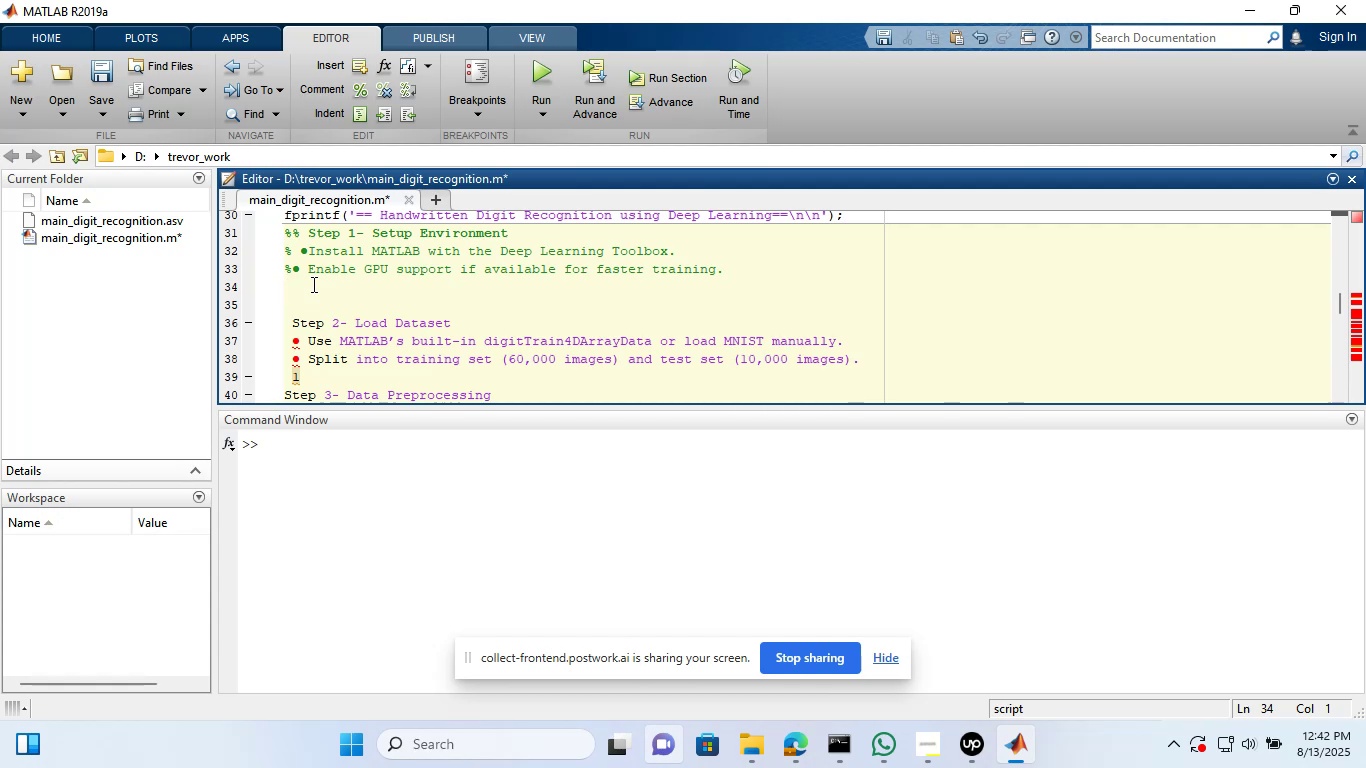 
left_click_drag(start_coordinate=[850, 221], to_coordinate=[285, 226])
 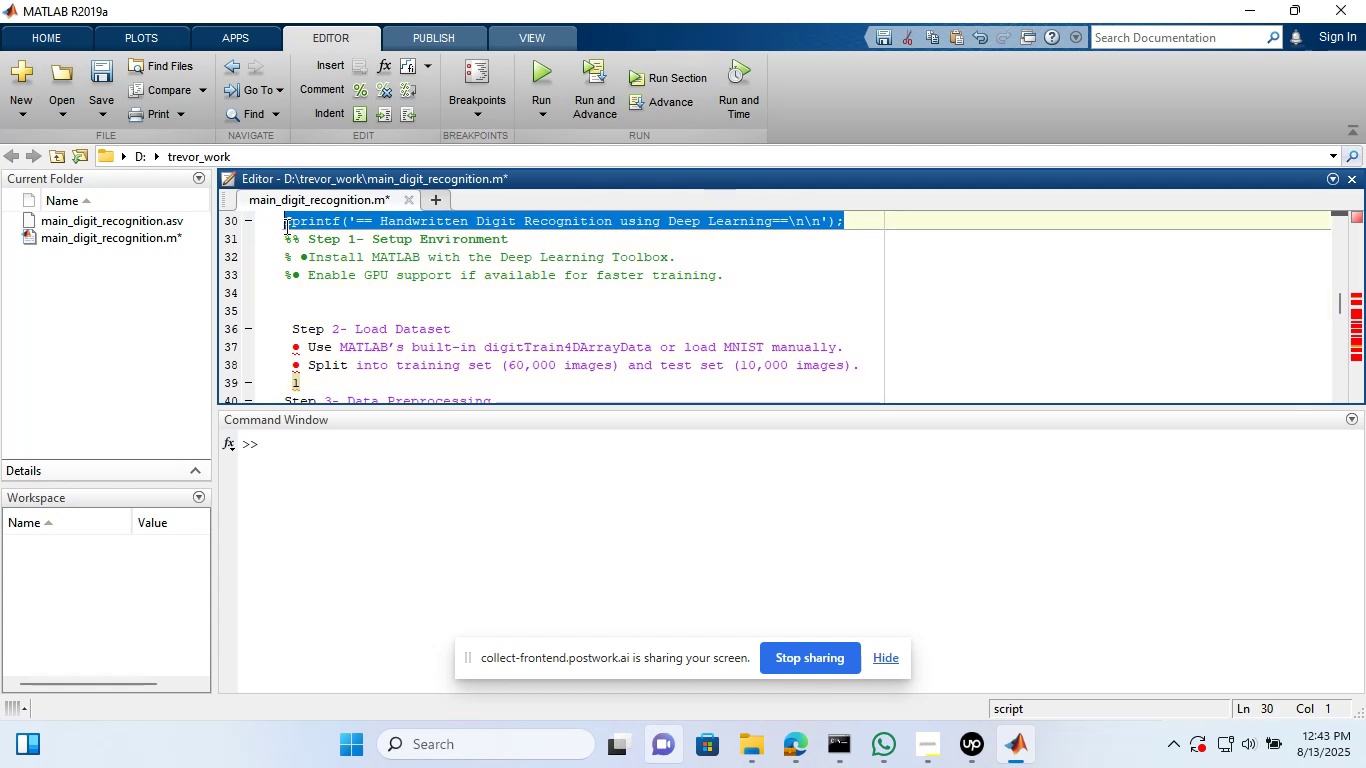 
key(Control+C)
 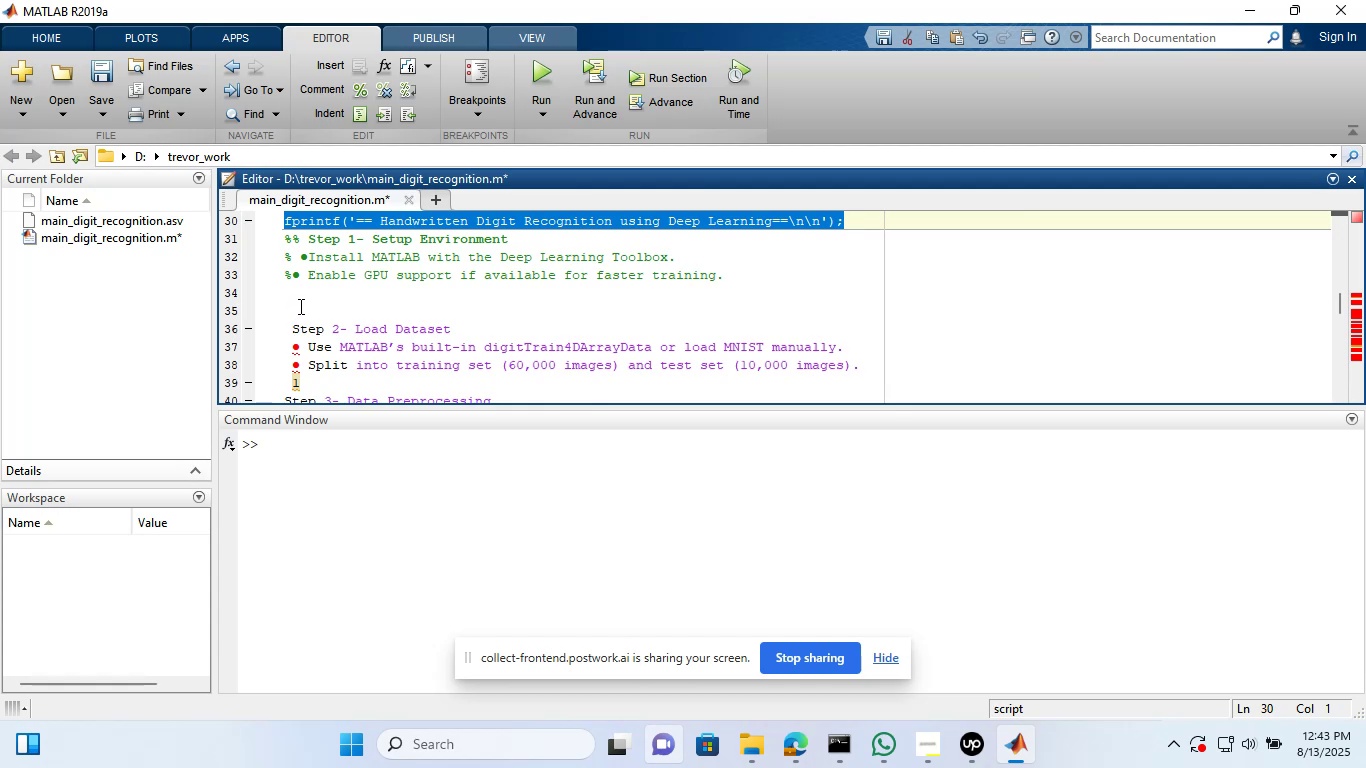 
left_click([299, 306])
 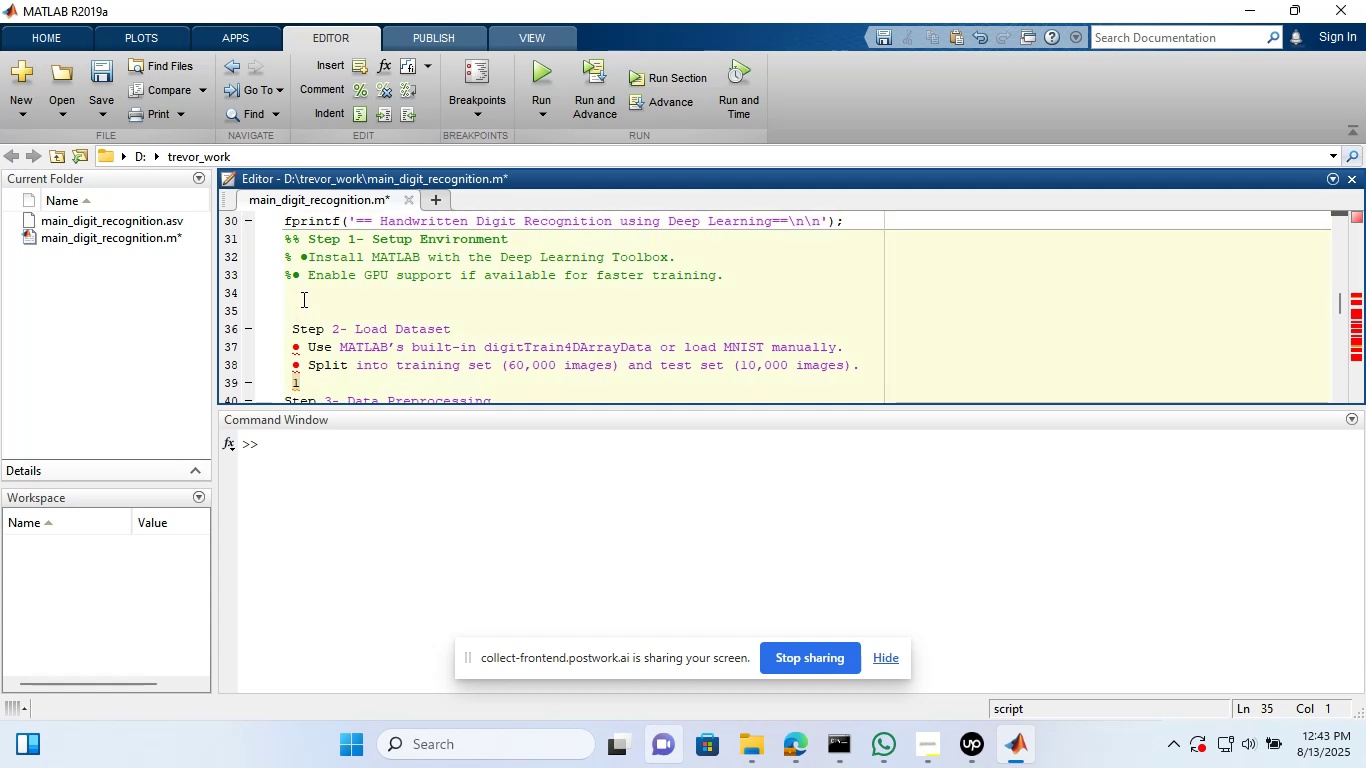 
left_click([302, 299])
 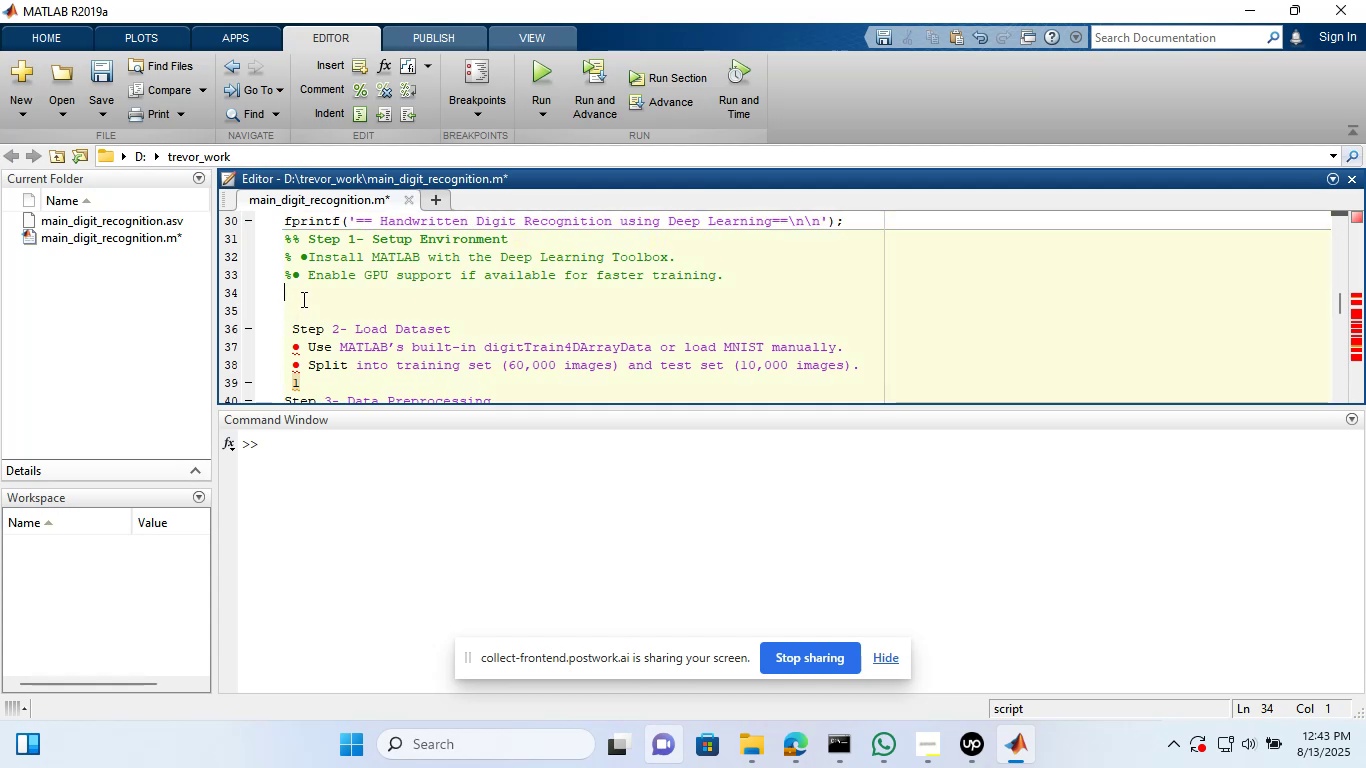 
key(Backspace)
 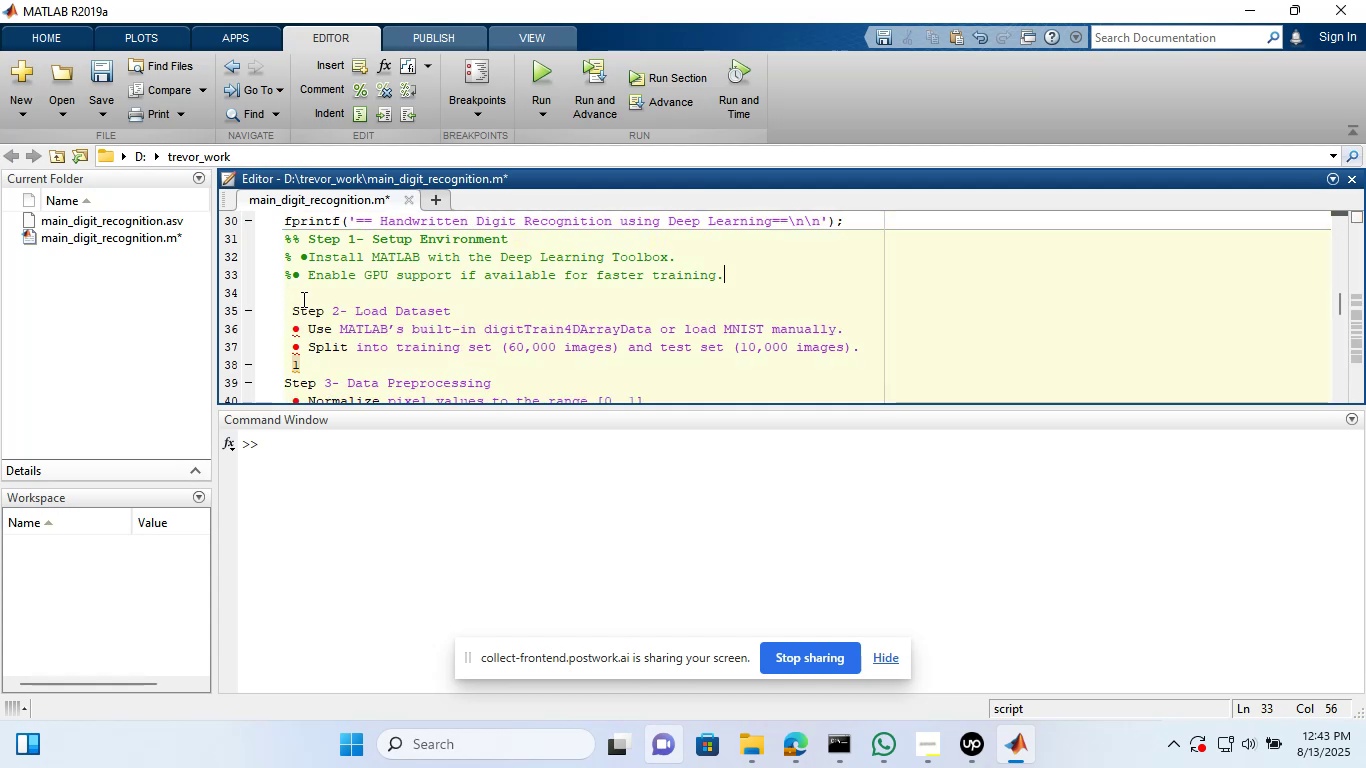 
key(Control+V)
 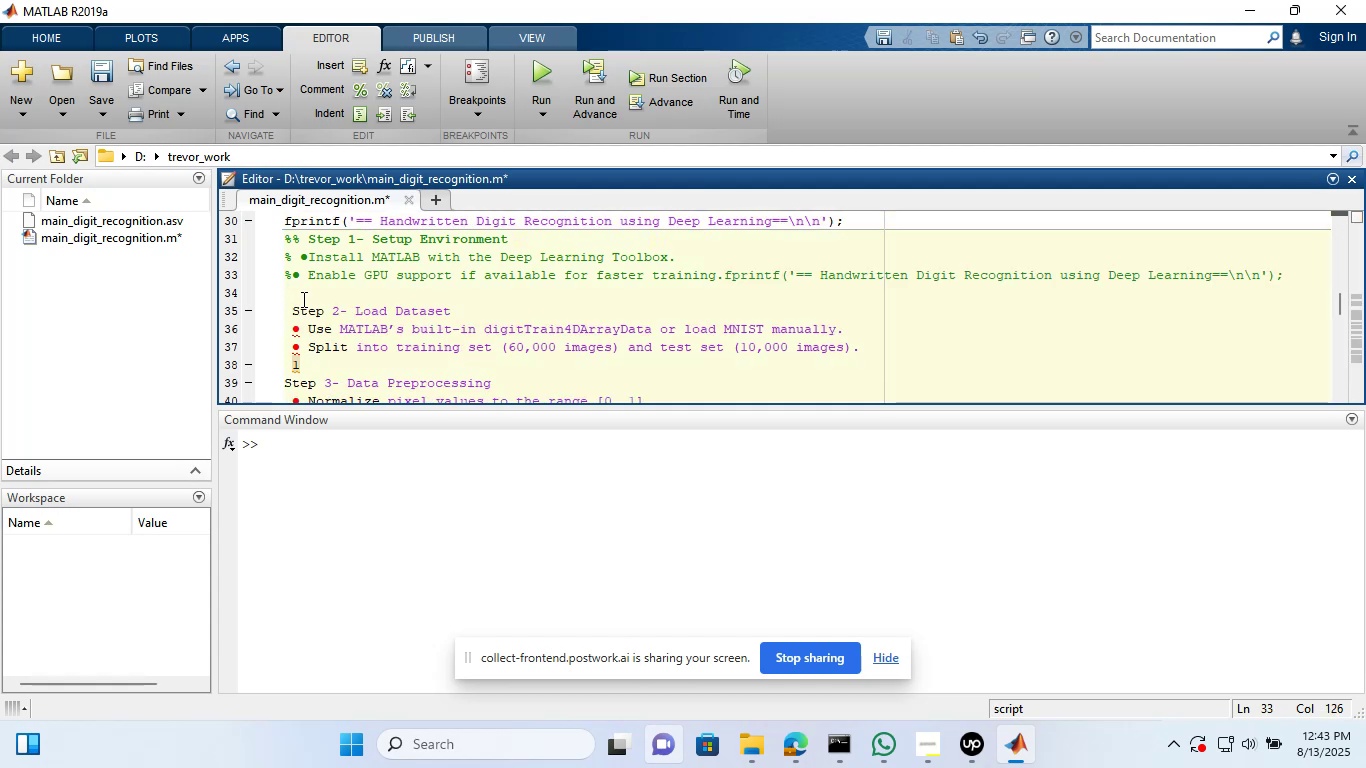 
key(Control+Z)
 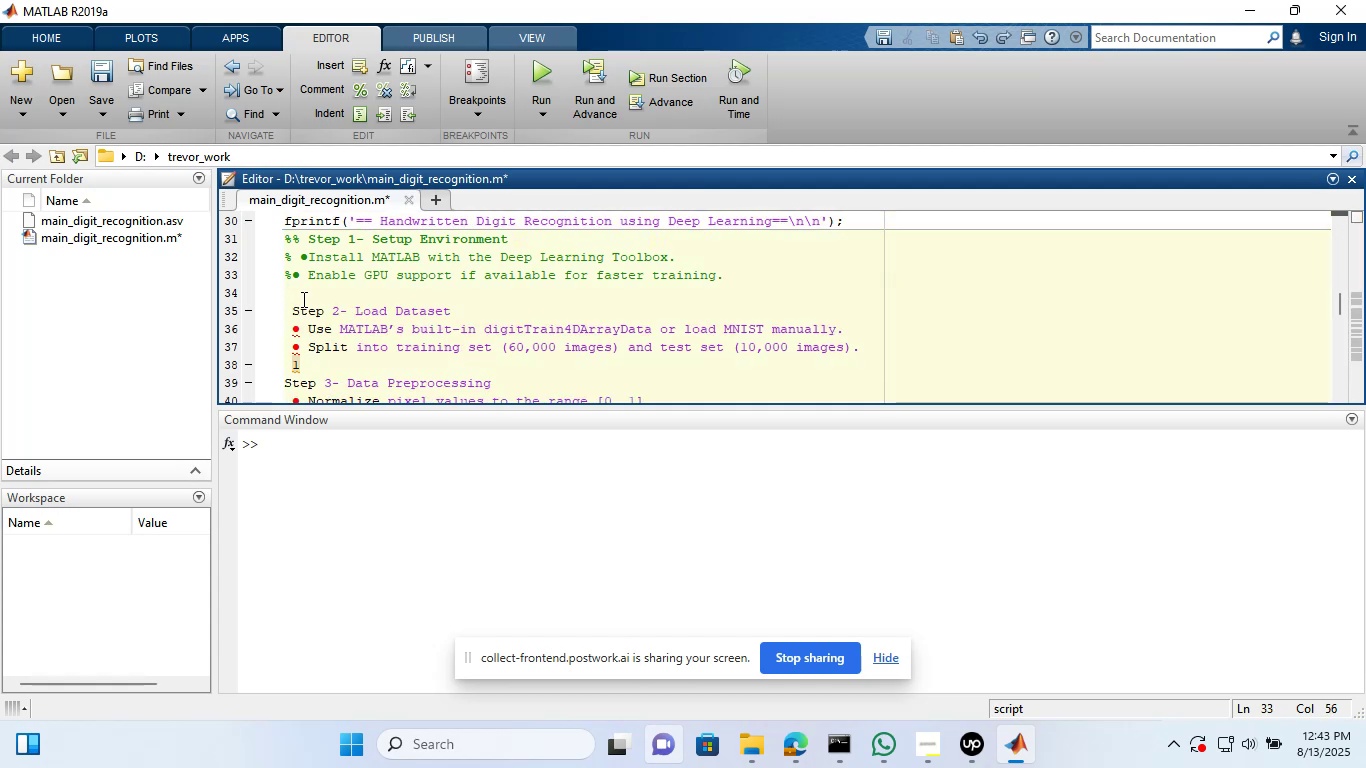 
key(Shift+Enter)
 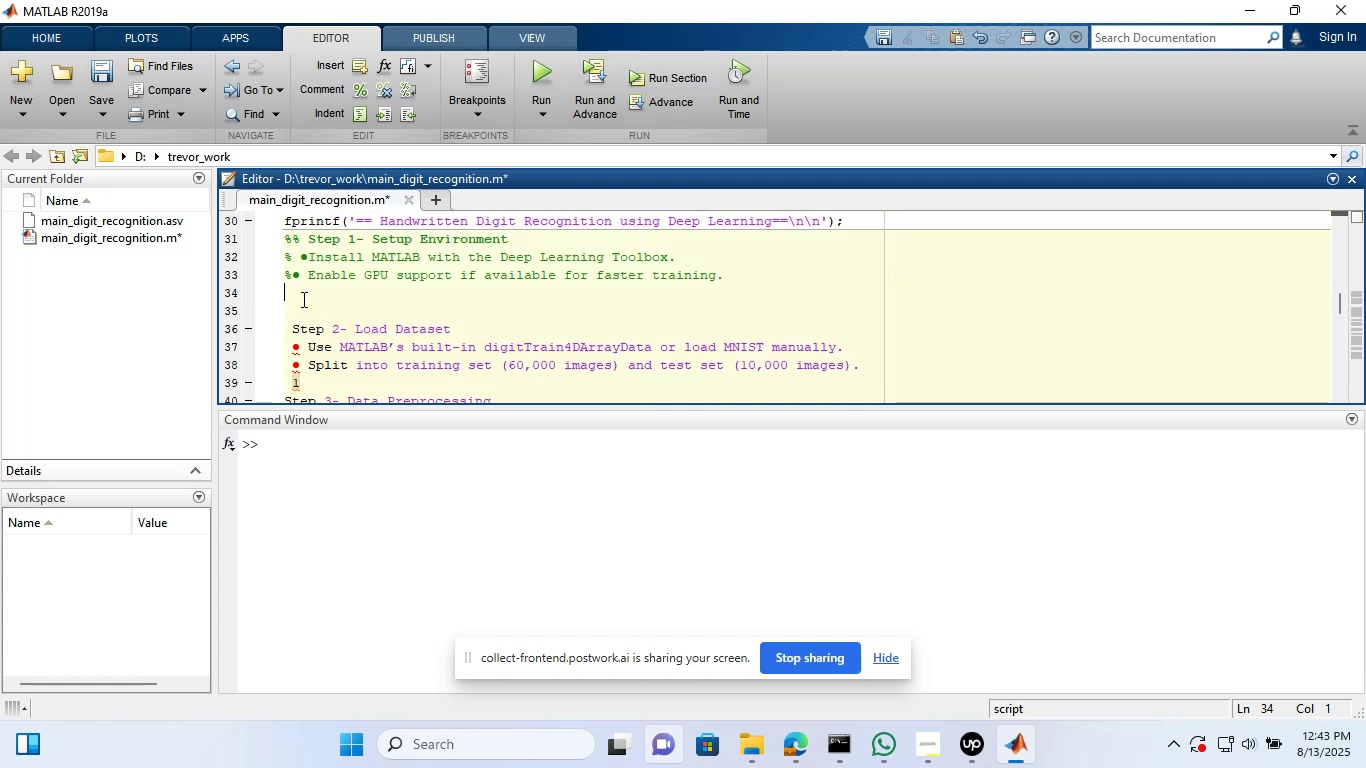 
key(Control+V)
 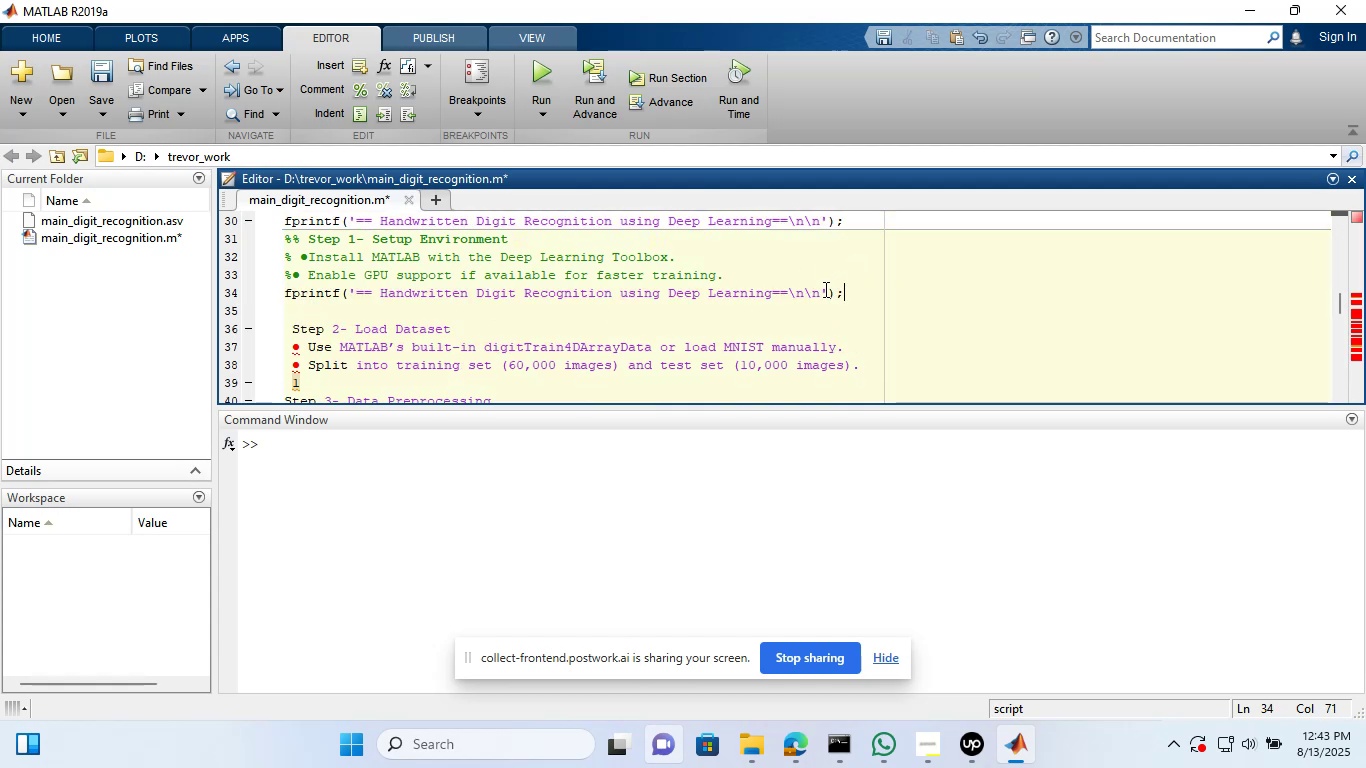 
left_click([822, 293])
 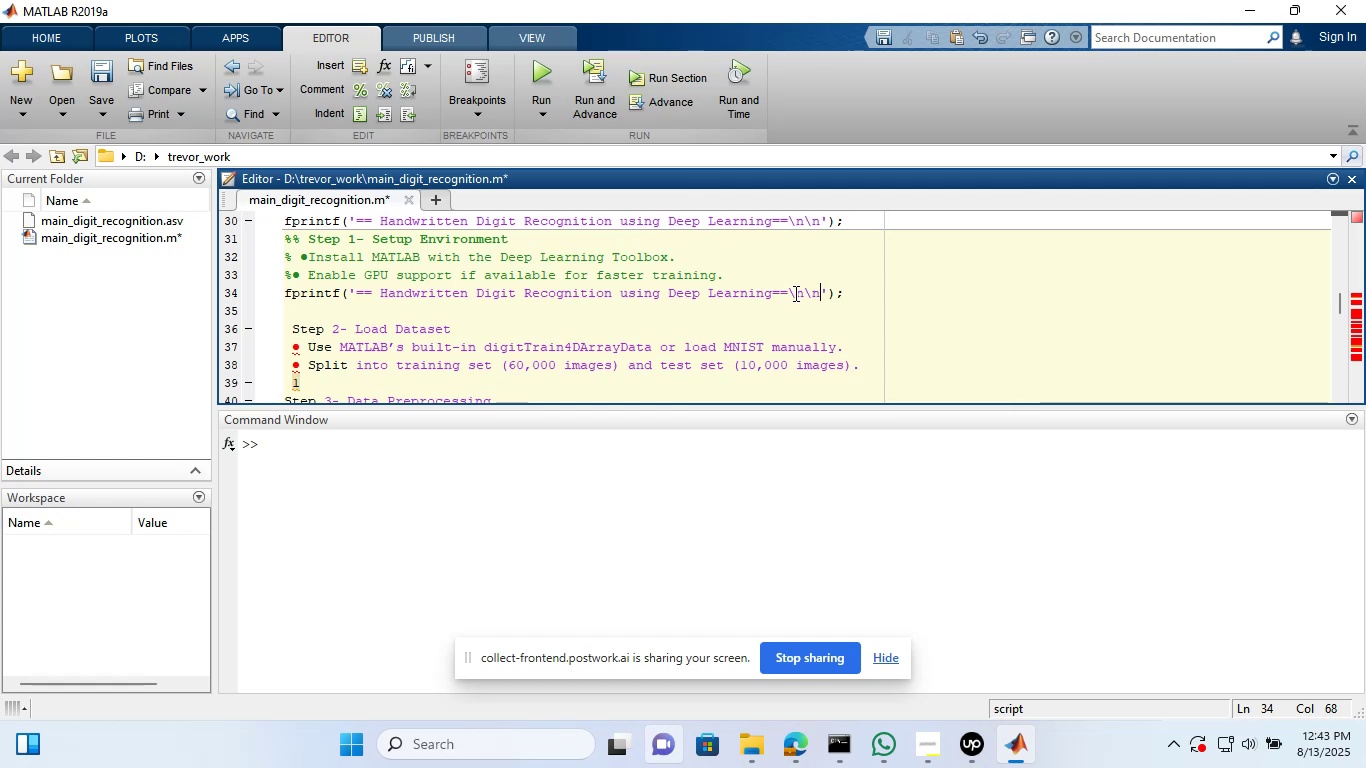 
left_click([788, 292])
 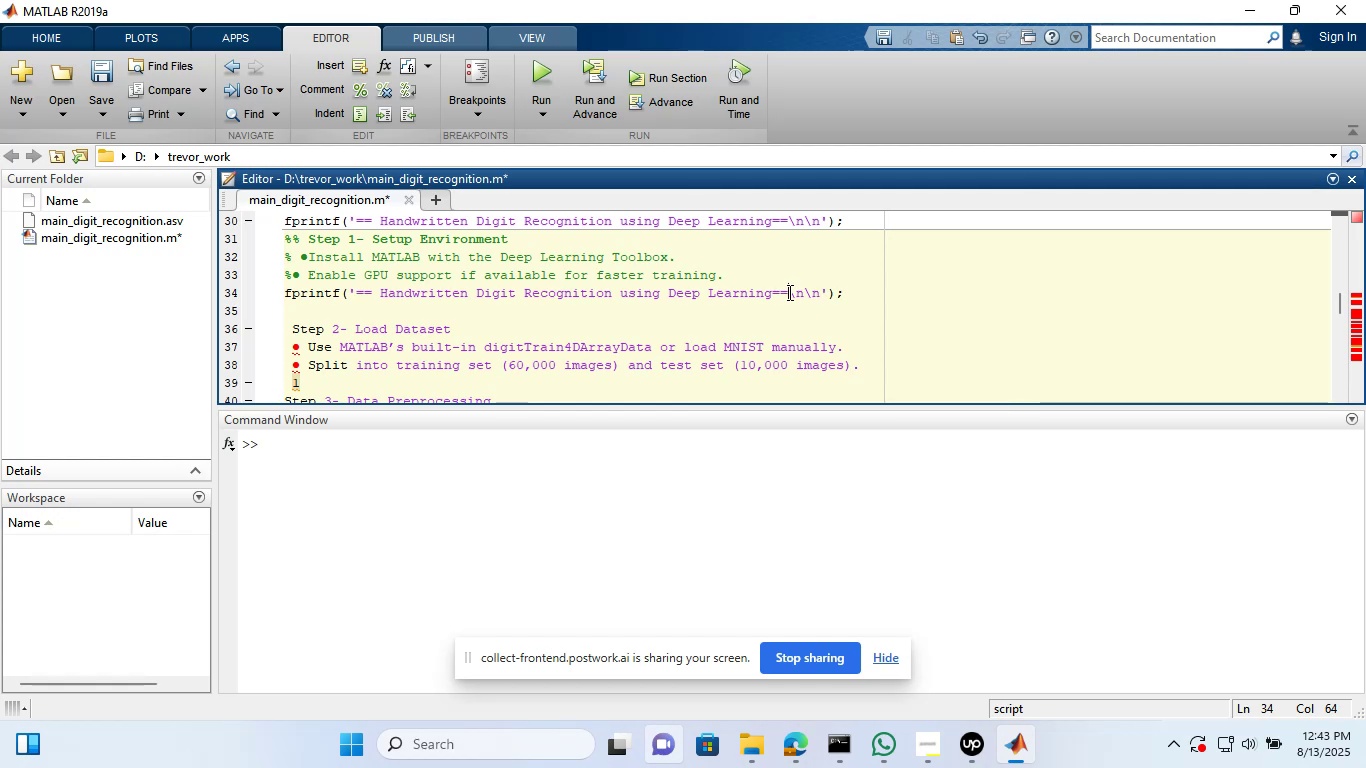 
hold_key(key=Backspace, duration=1.43)
 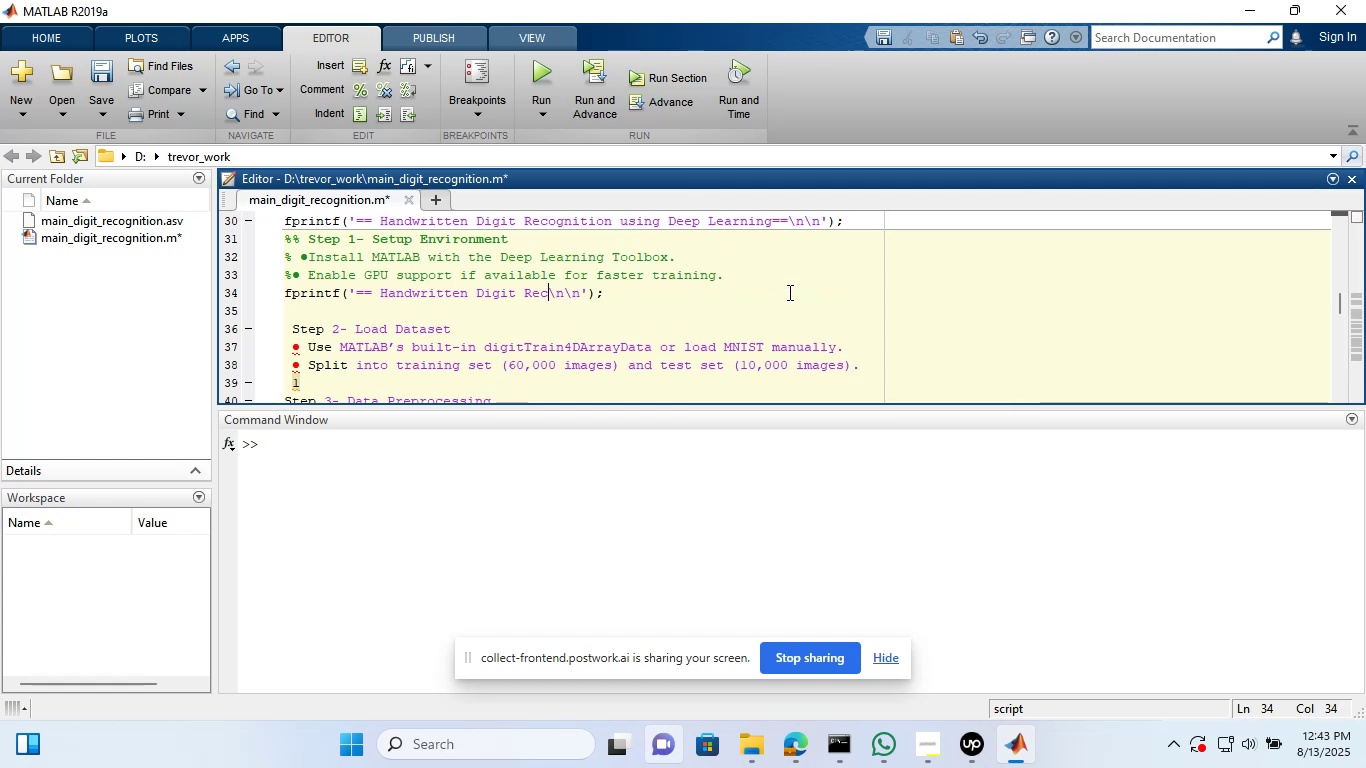 
key(Backspace)
key(Backspace)
key(Backspace)
key(Backspace)
key(Backspace)
key(Backspace)
key(Backspace)
key(Backspace)
key(Backspace)
key(Backspace)
key(Backspace)
key(Backspace)
key(Backspace)
key(Backspace)
key(Backspace)
key(Backspace)
key(Backspace)
key(Backspace)
key(Backspace)
key(Backspace)
key(Backspace)
key(Backspace)
key(Backspace)
key(Backspace)
type(Sr)
key(Backspace)
type(tep 1: a)
key(Backspace)
type(se)
key(Backspace)
key(Backspace)
type(Setting )
 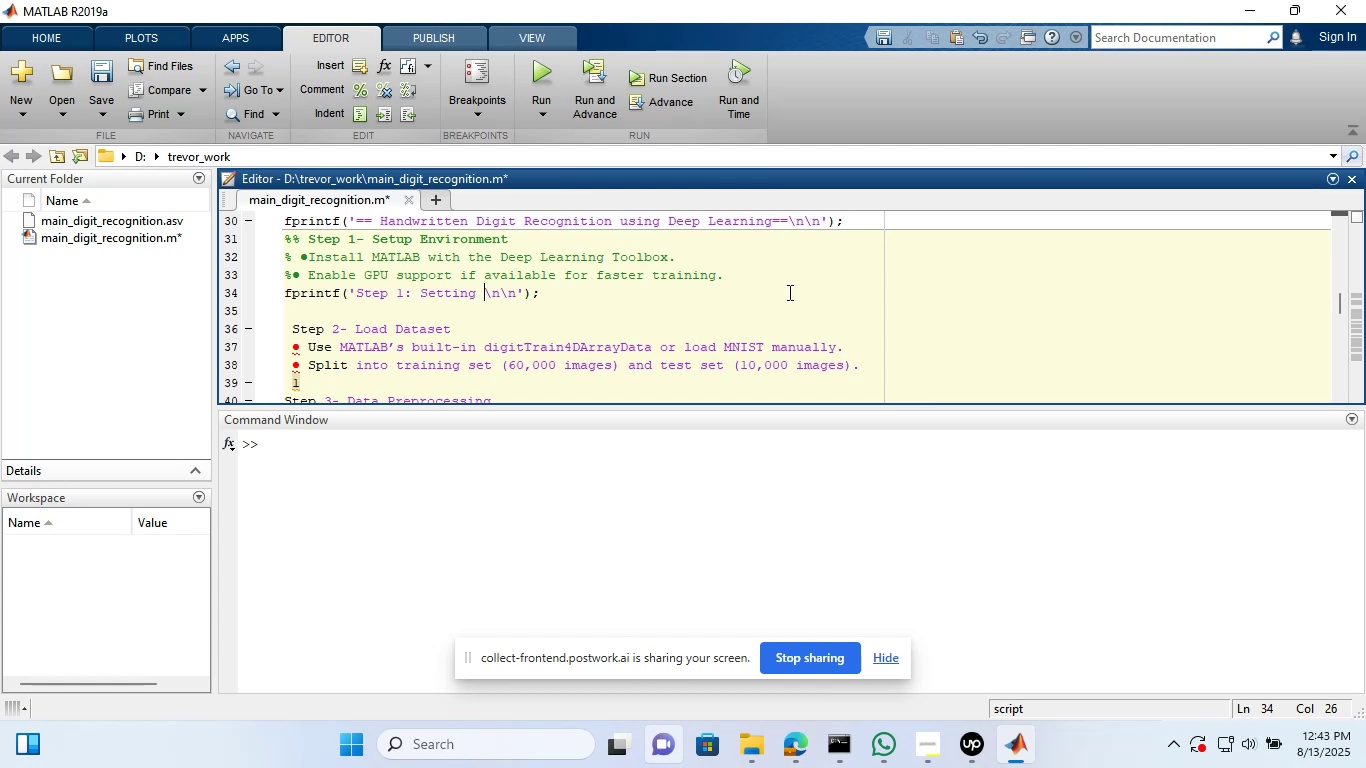 
type(up envrio)
key(Backspace)
key(Backspace)
key(Backspace)
type(ironment)
 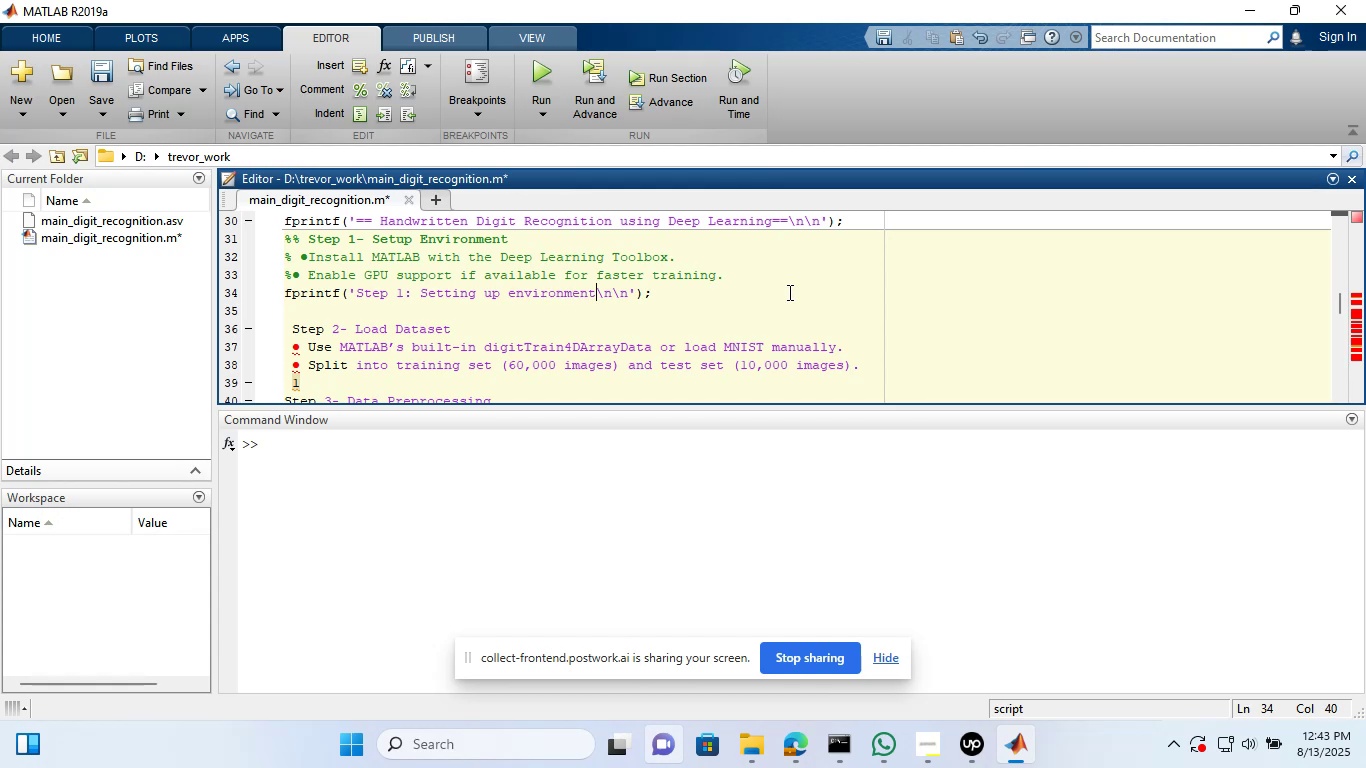 
wait(9.81)
 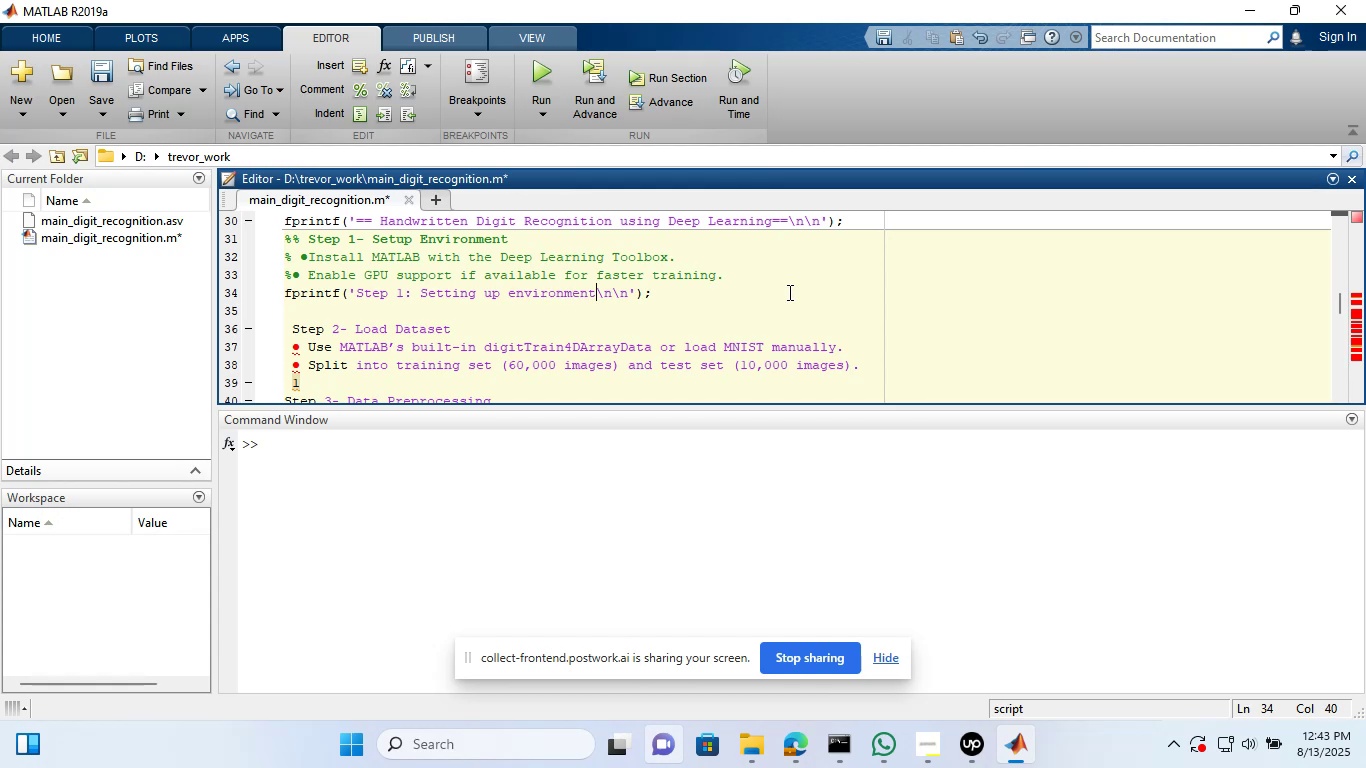 
key(Shift+Equal)
 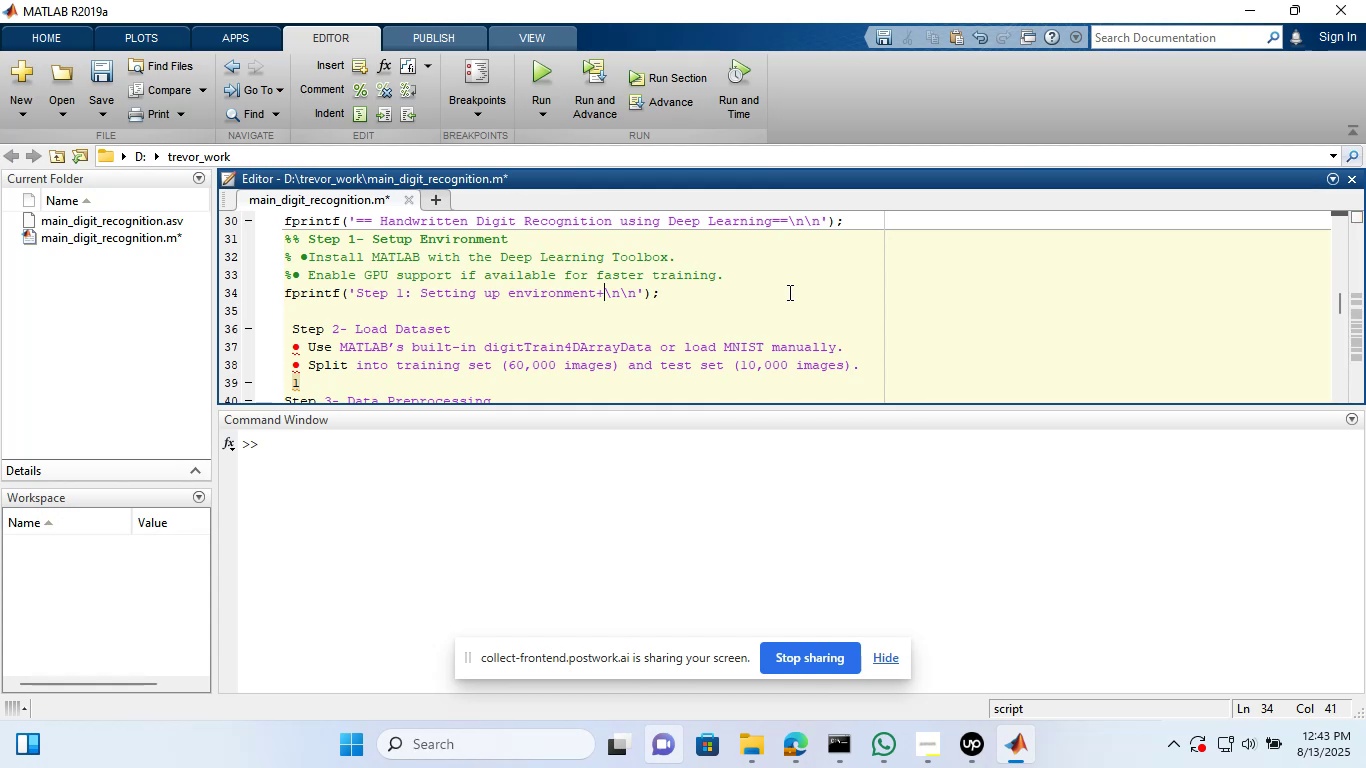 
key(Shift+Equal)
 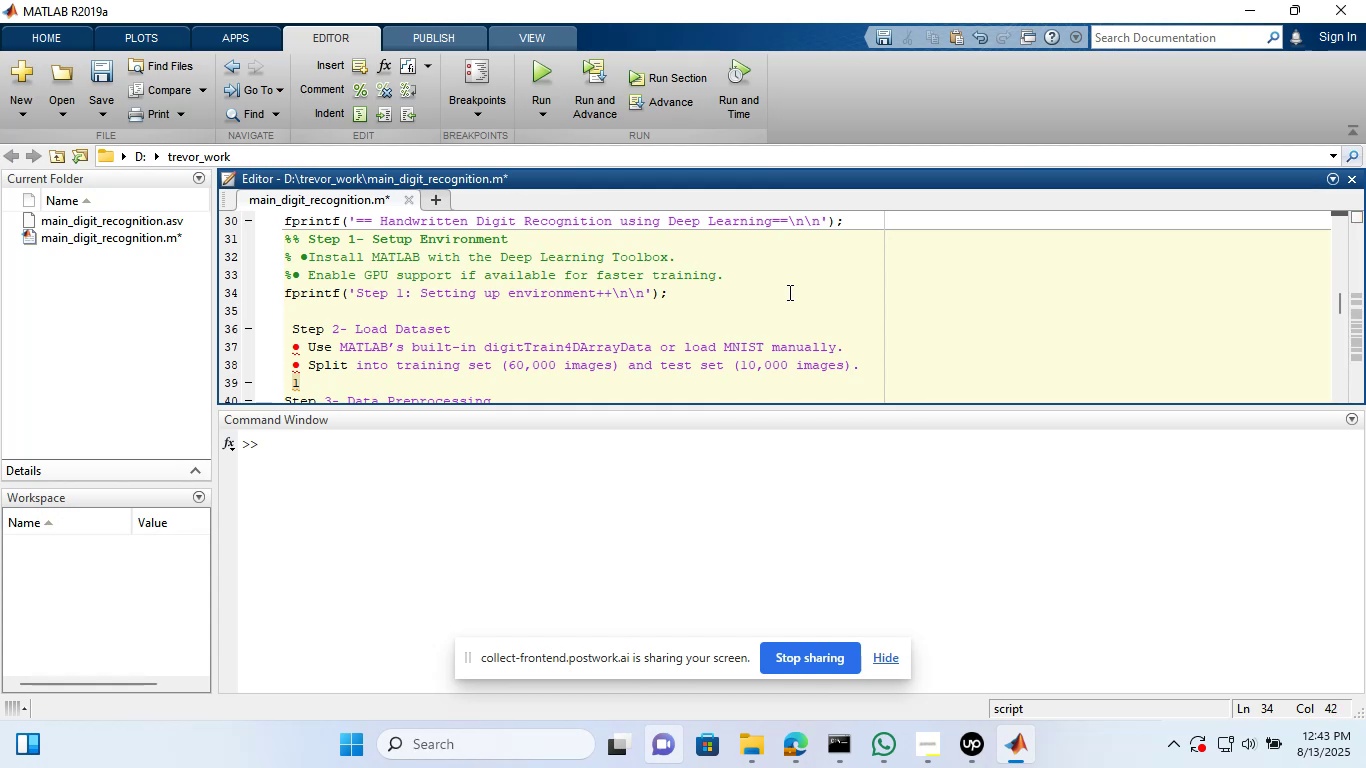 
key(Backspace)
 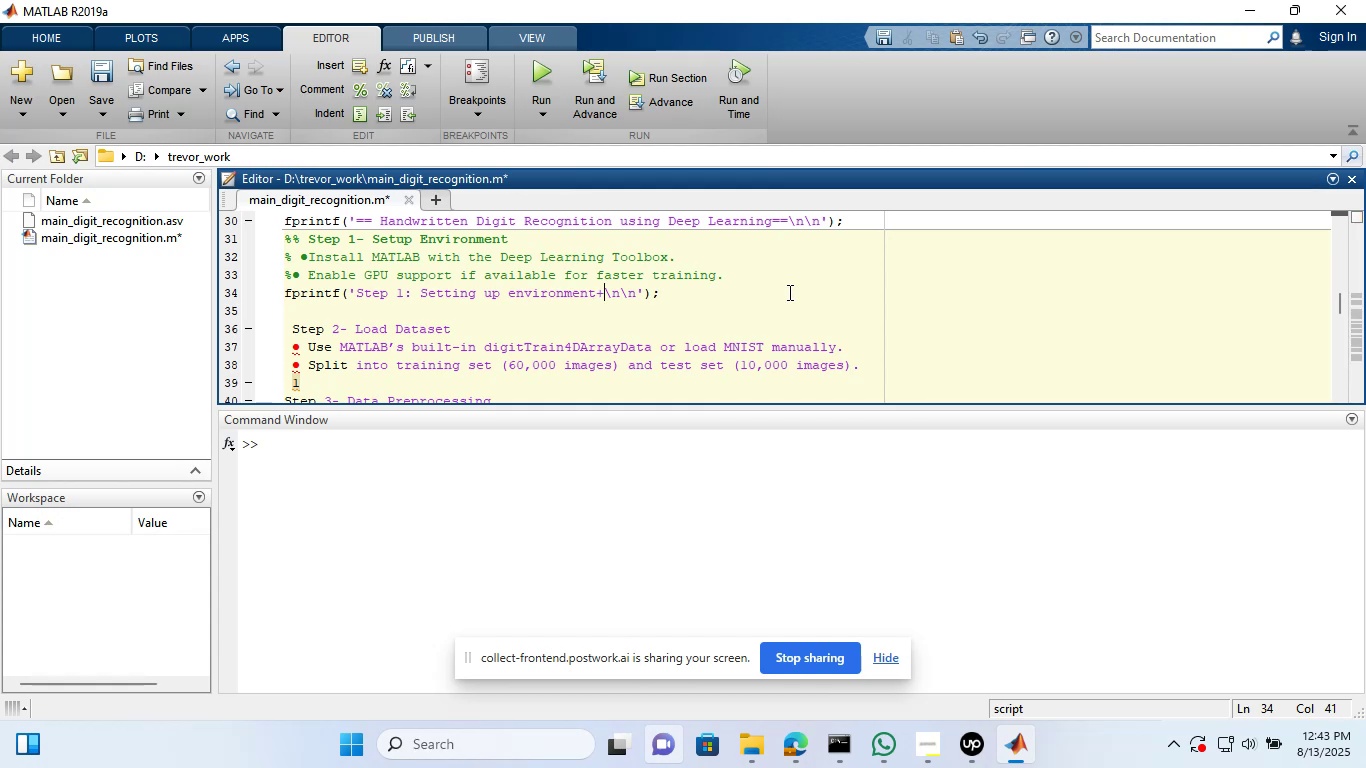 
key(Backspace)
 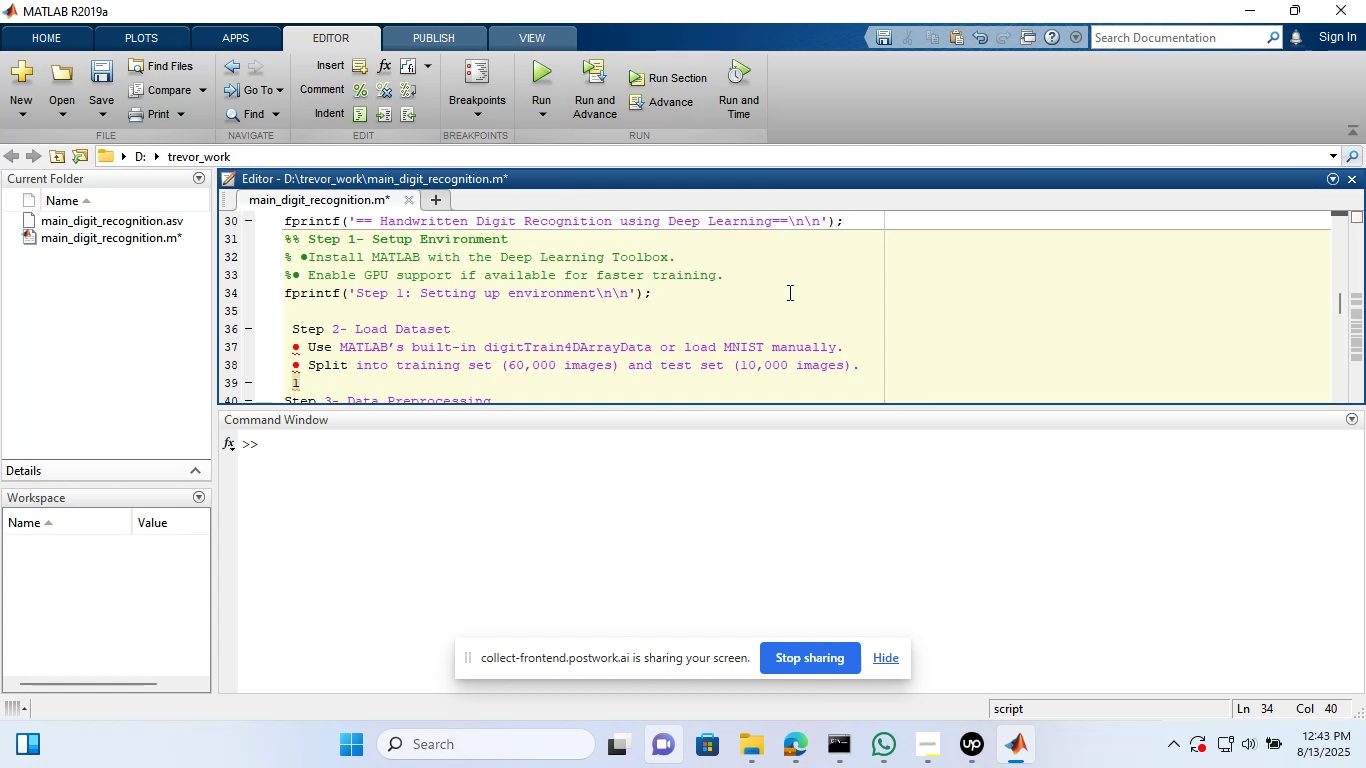 
key(Equal)
 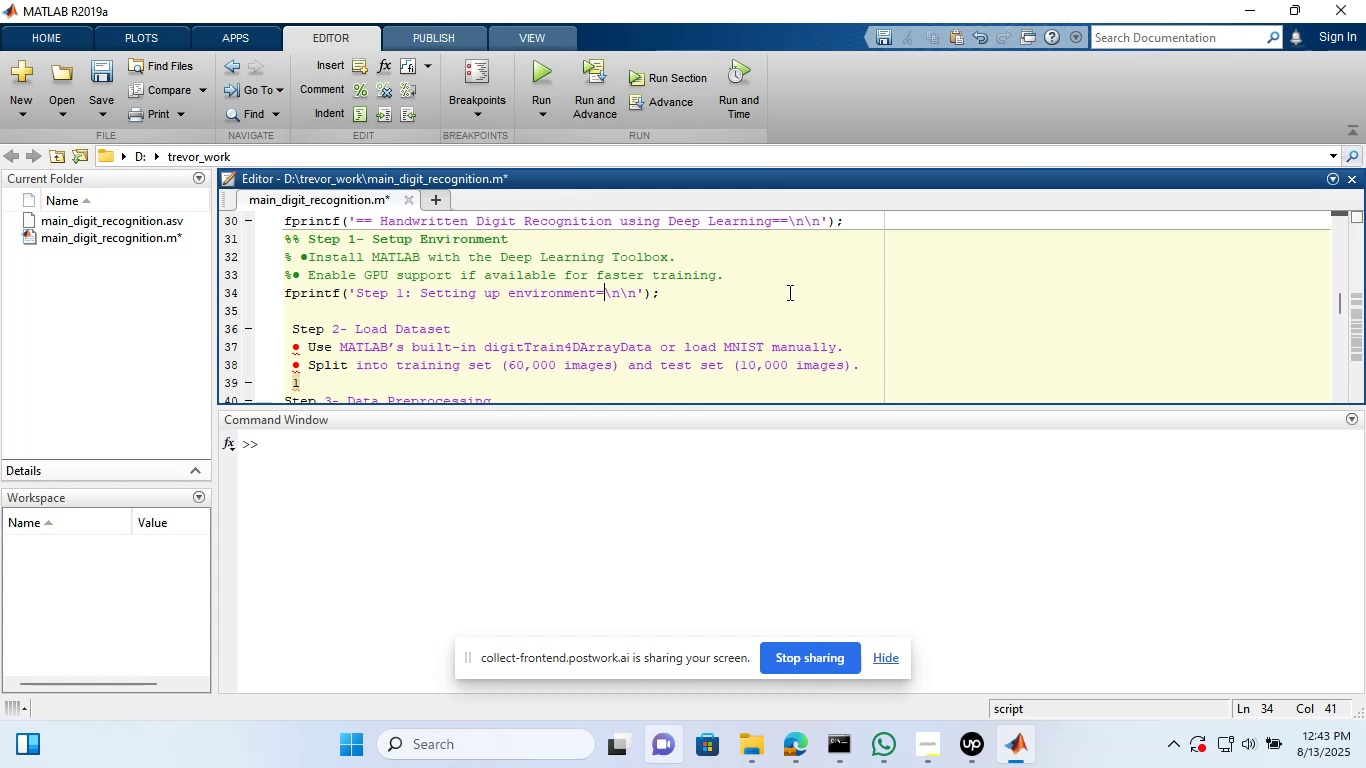 
key(Equal)
 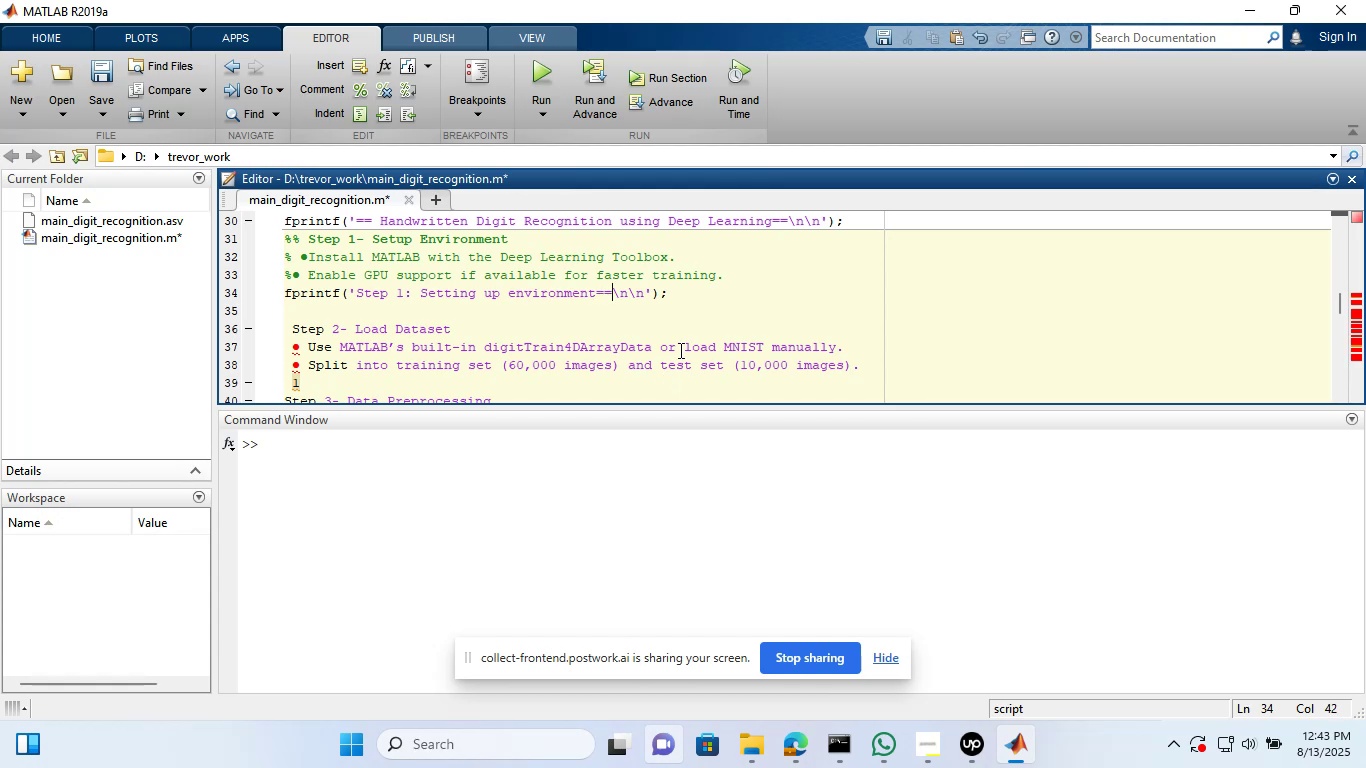 
left_click([683, 297])
 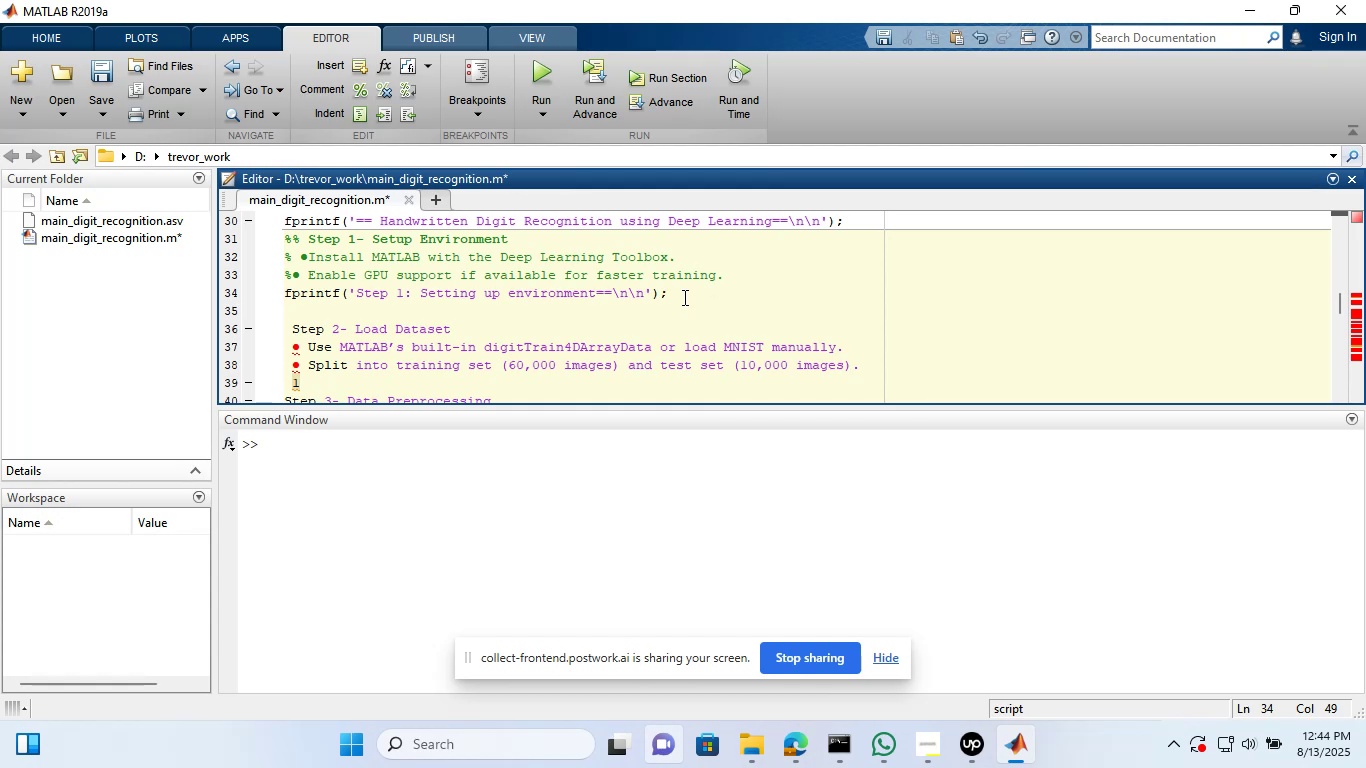 
key(Enter)
 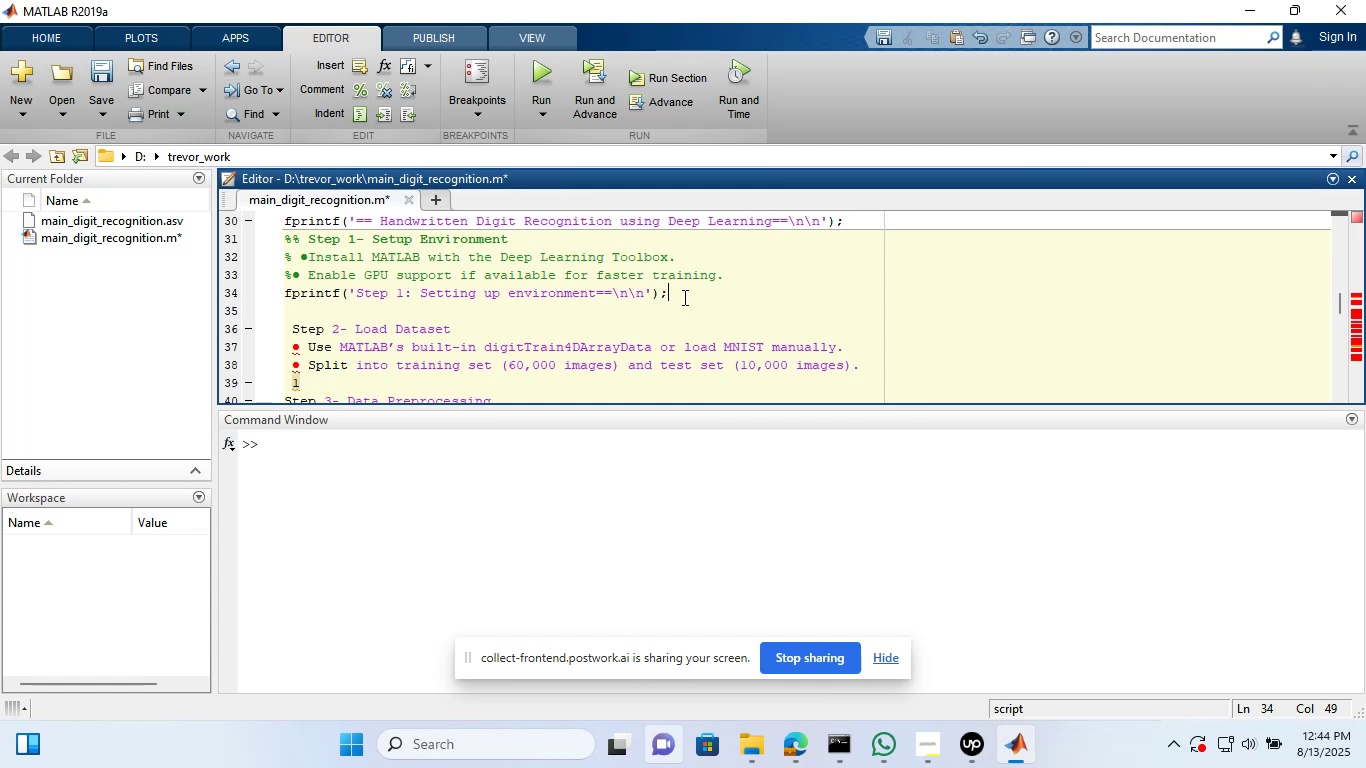 
hold_key(key=ShiftRight, duration=0.3)
 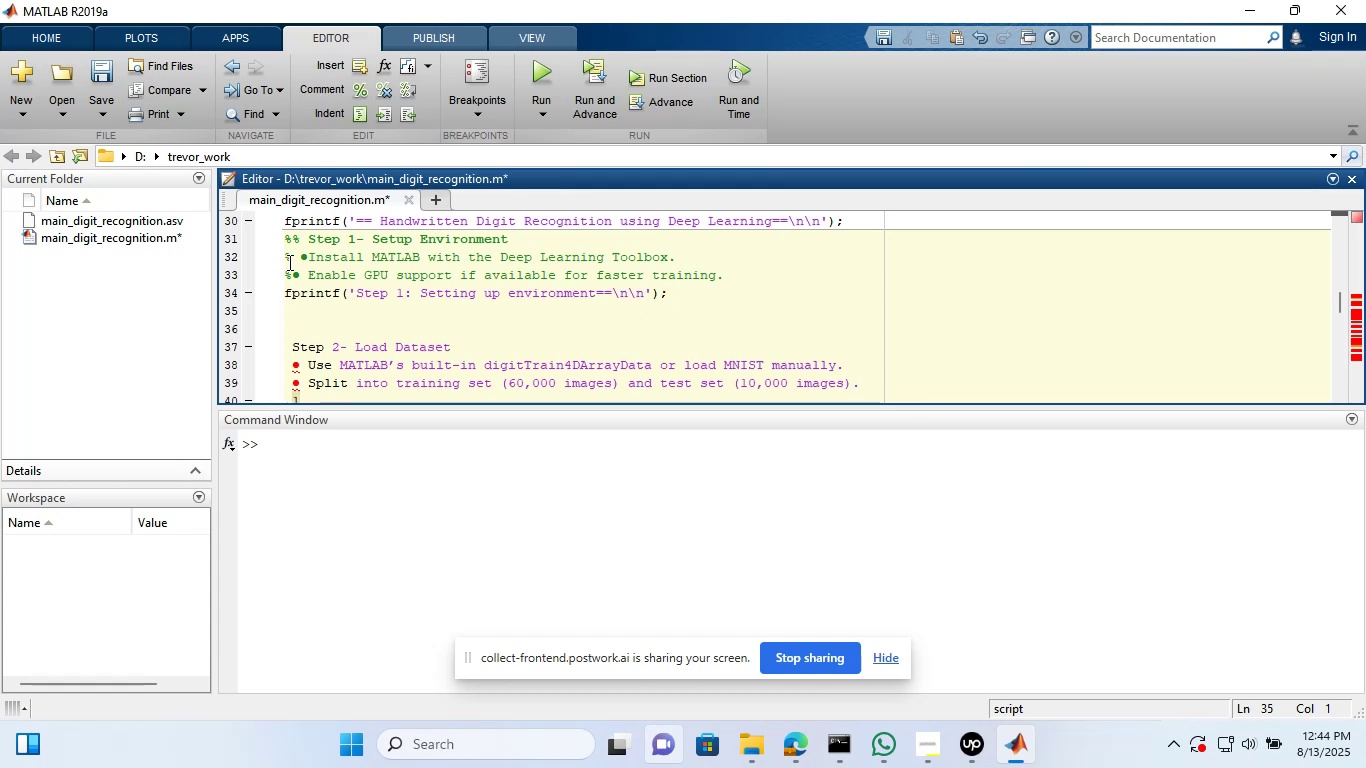 
left_click([301, 256])
 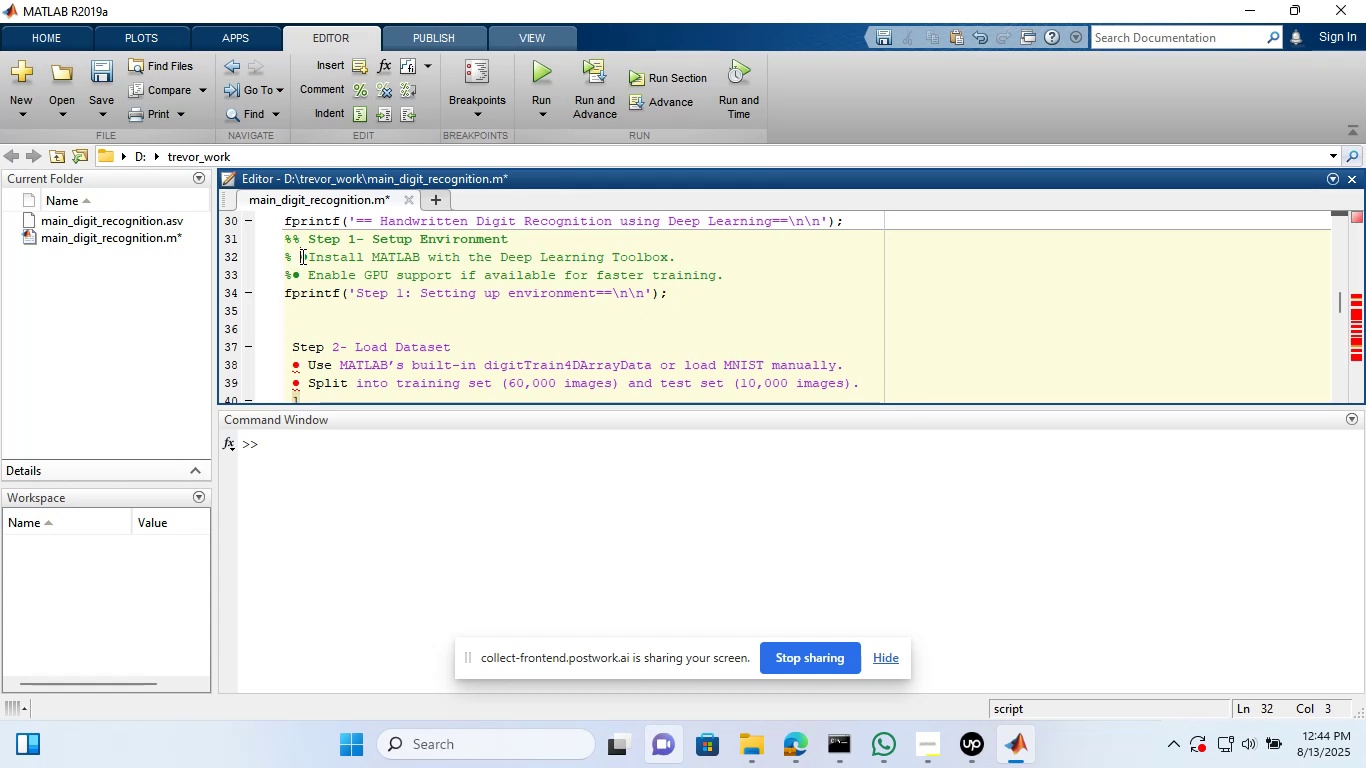 
key(Backspace)
 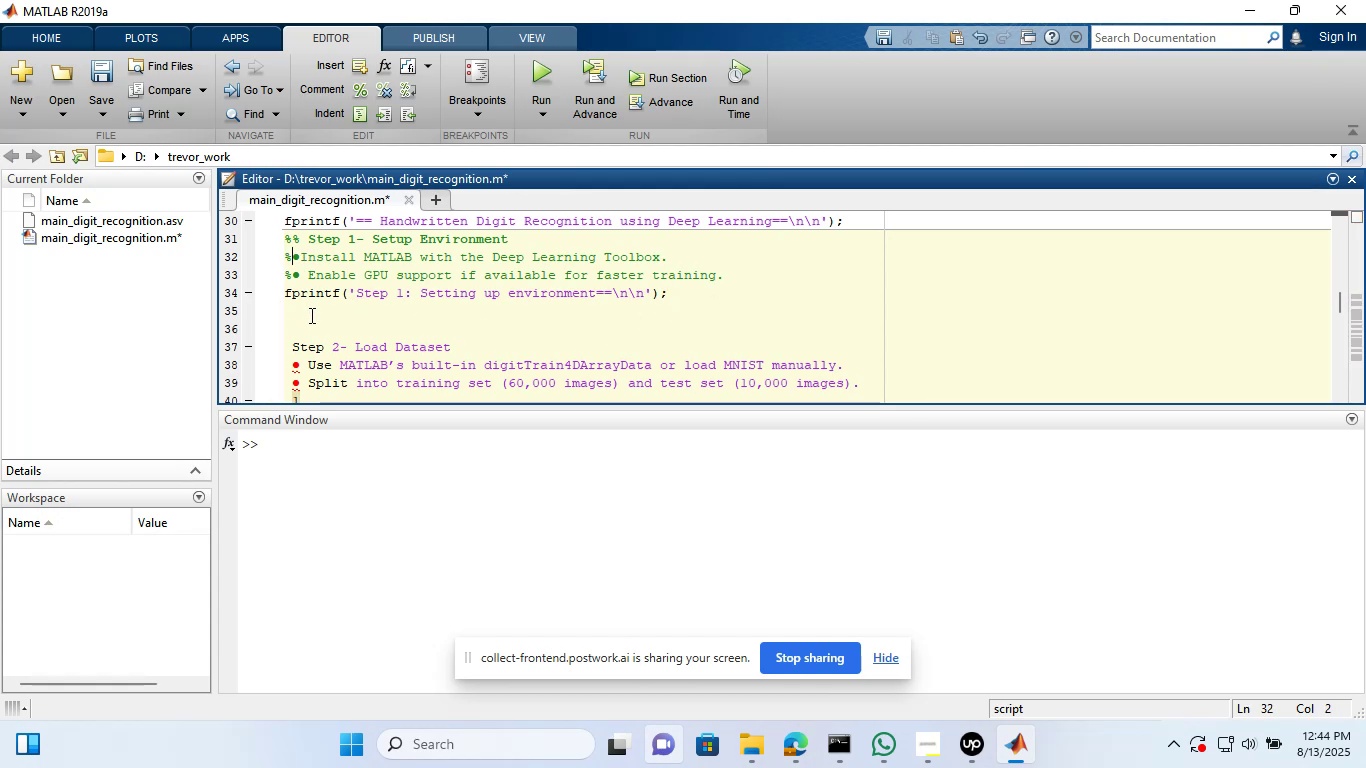 
left_click([310, 315])
 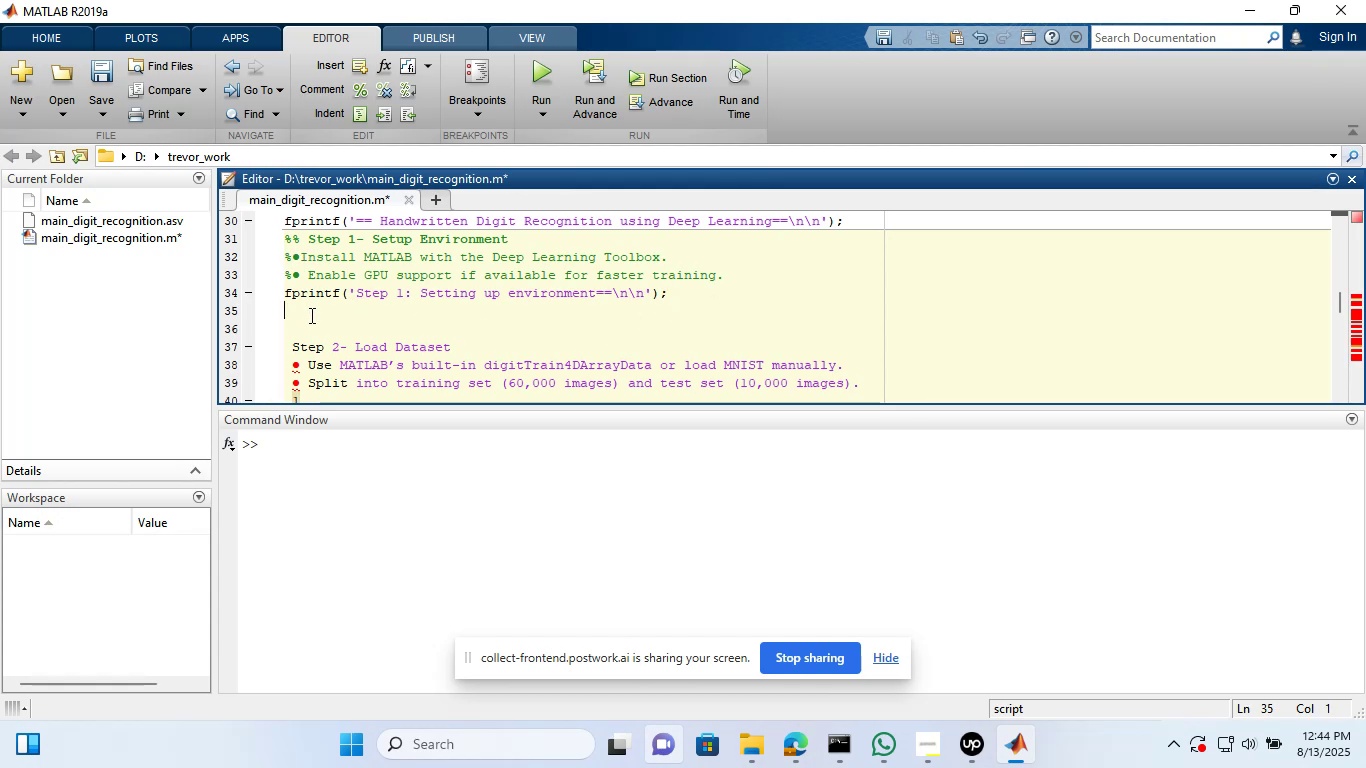 
key(Shift+Enter)
 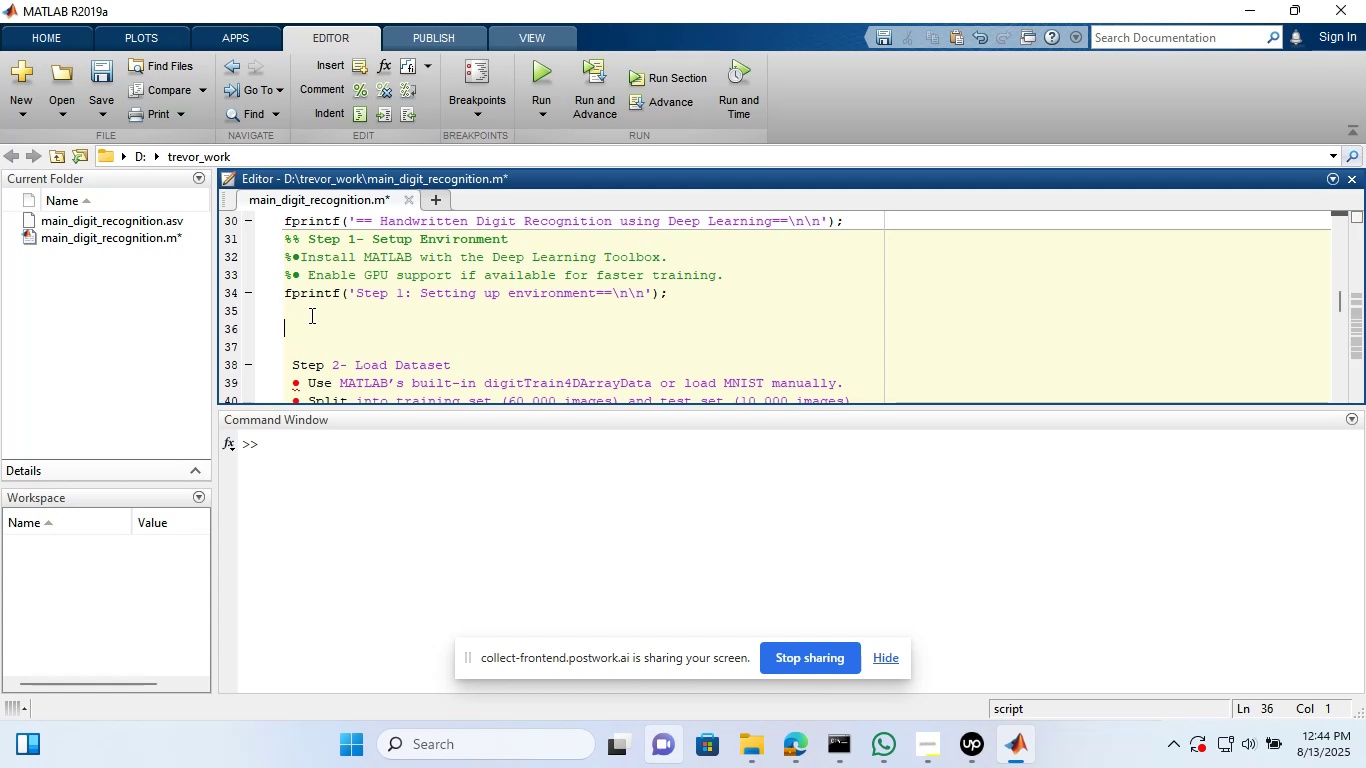 
type(if )
key(Backspace)
type( )
 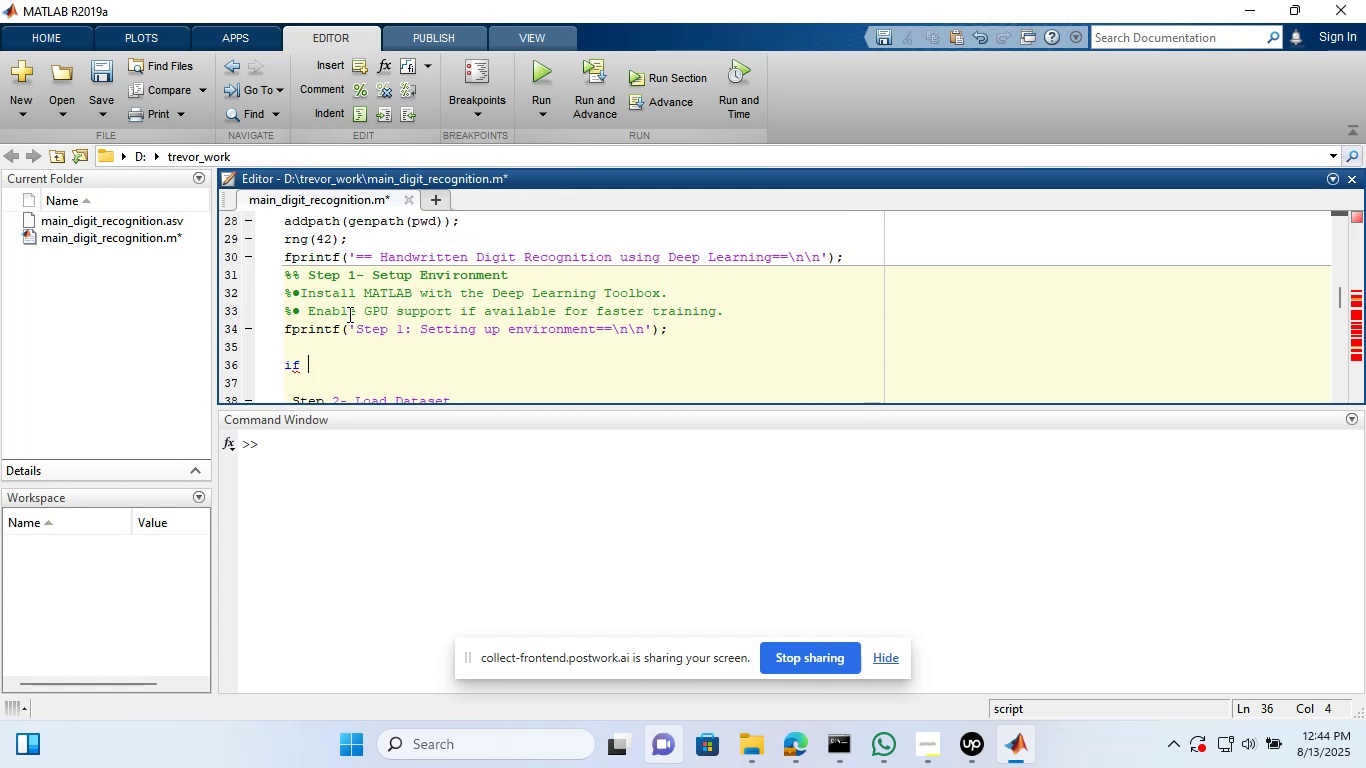 
wait(33.28)
 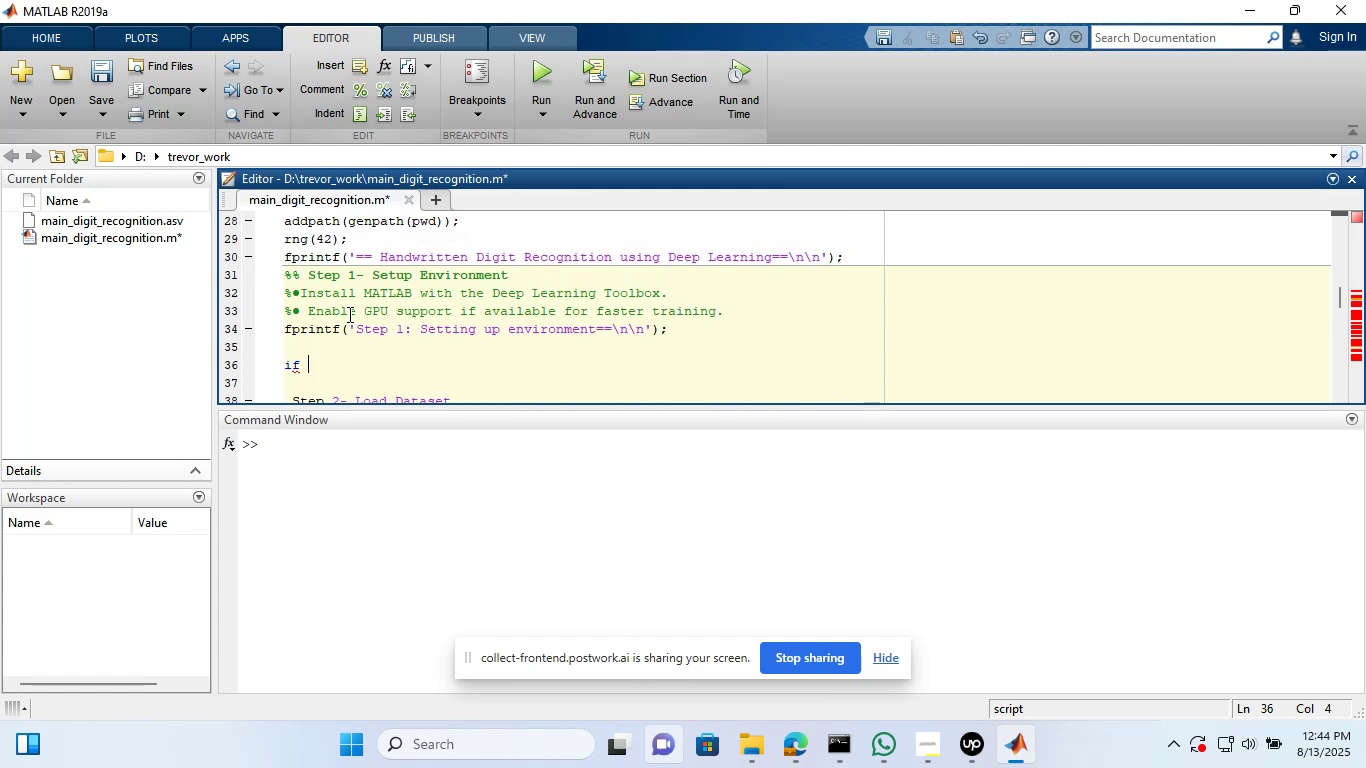 
type(license)
 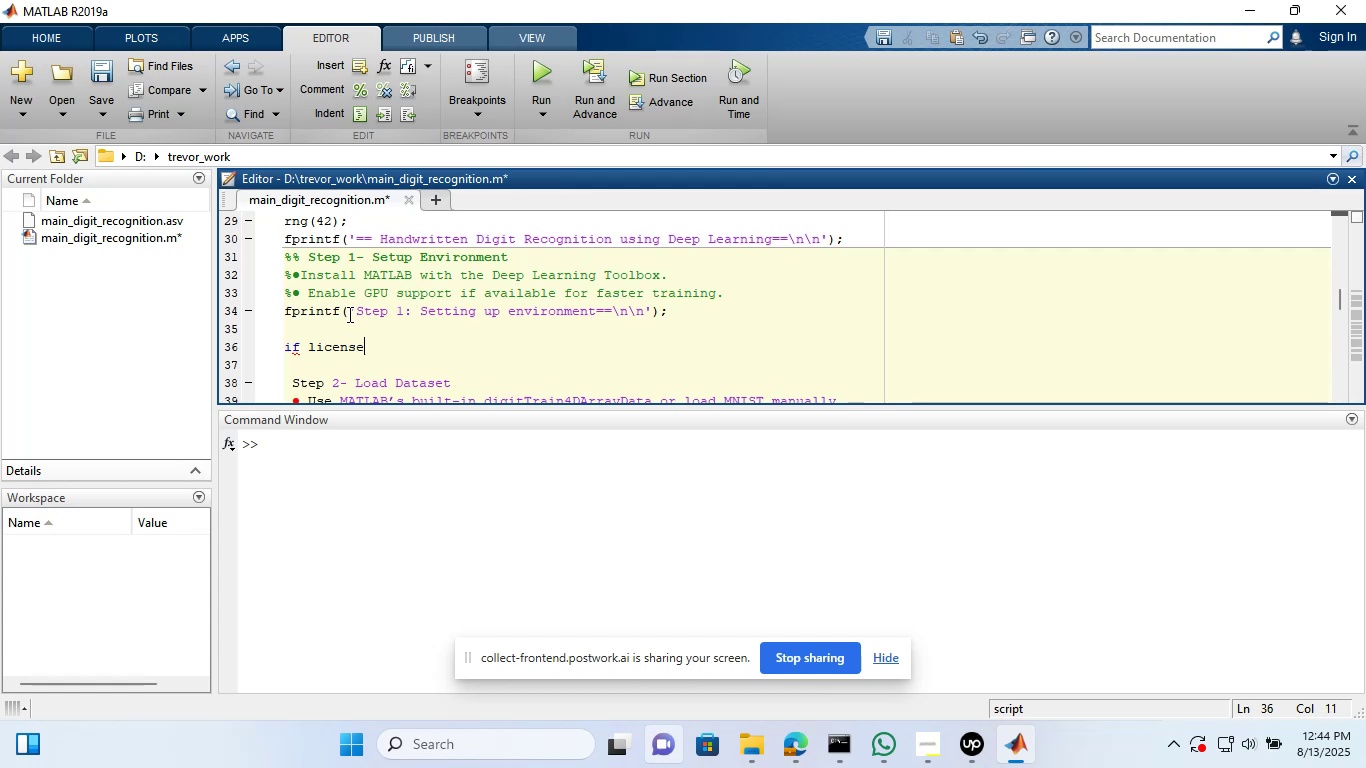 
key(ArrowLeft)
 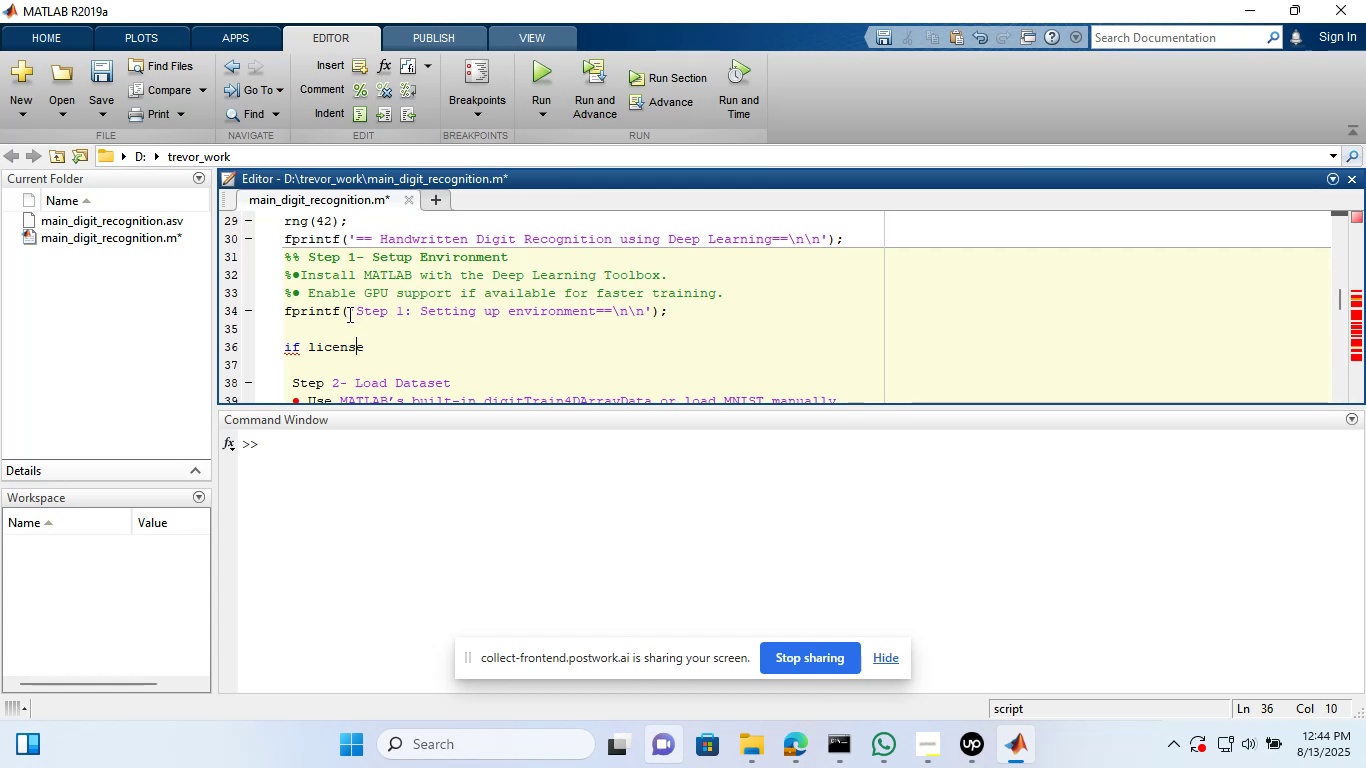 
key(ArrowLeft)
 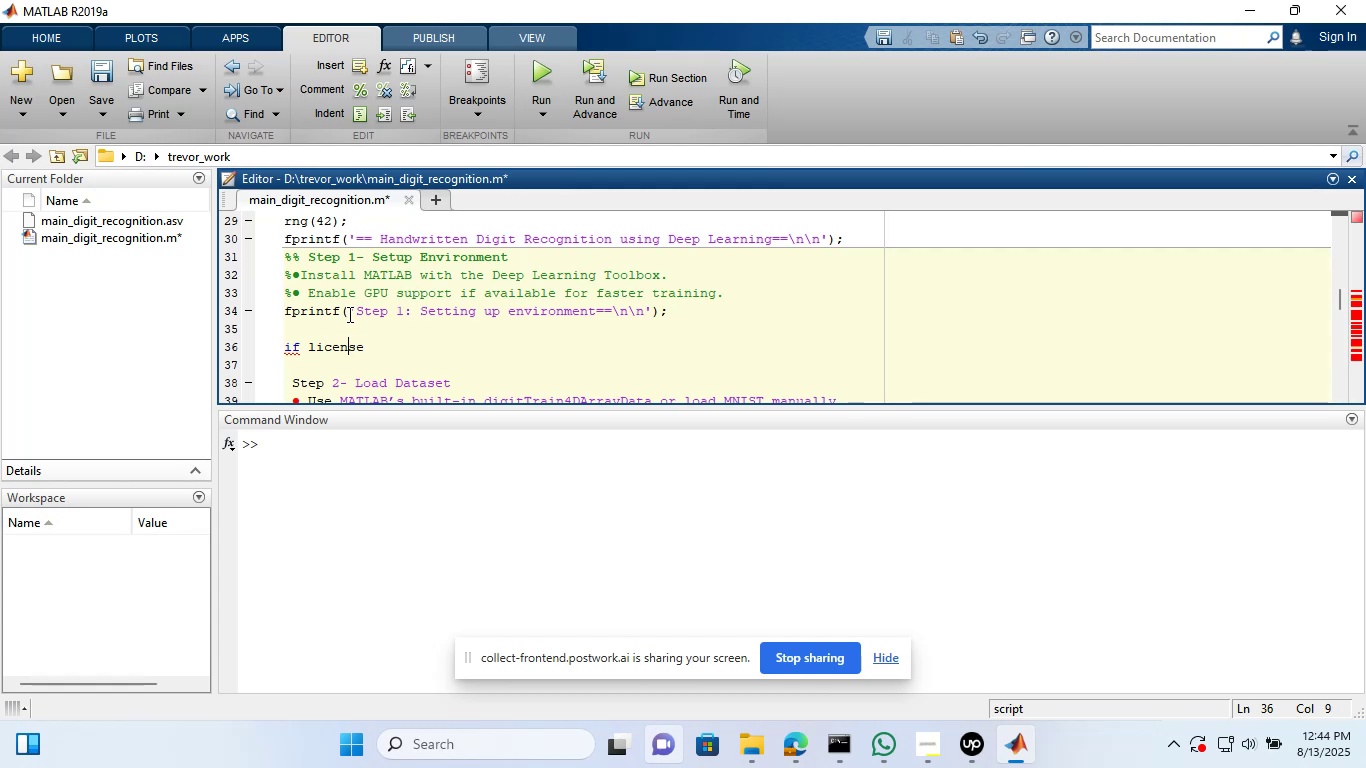 
key(ArrowLeft)
 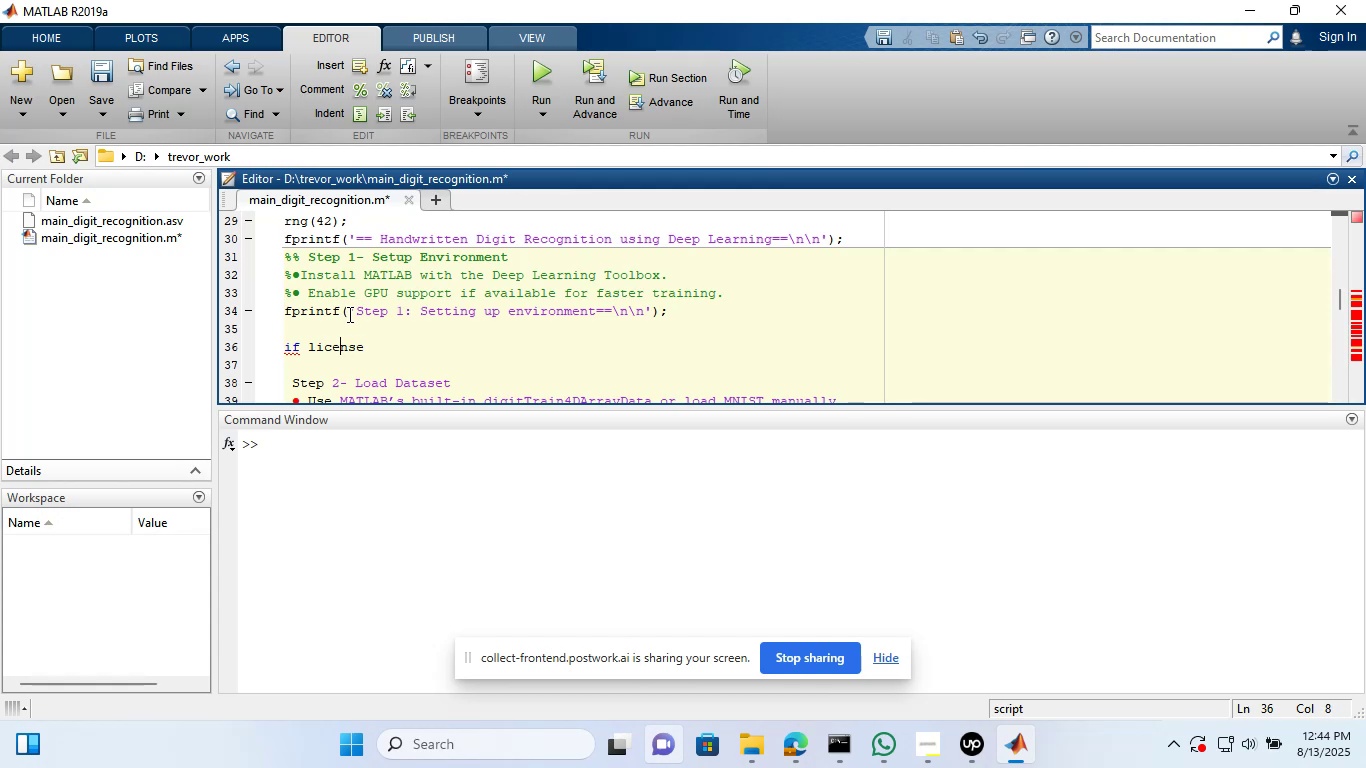 
key(ArrowLeft)
 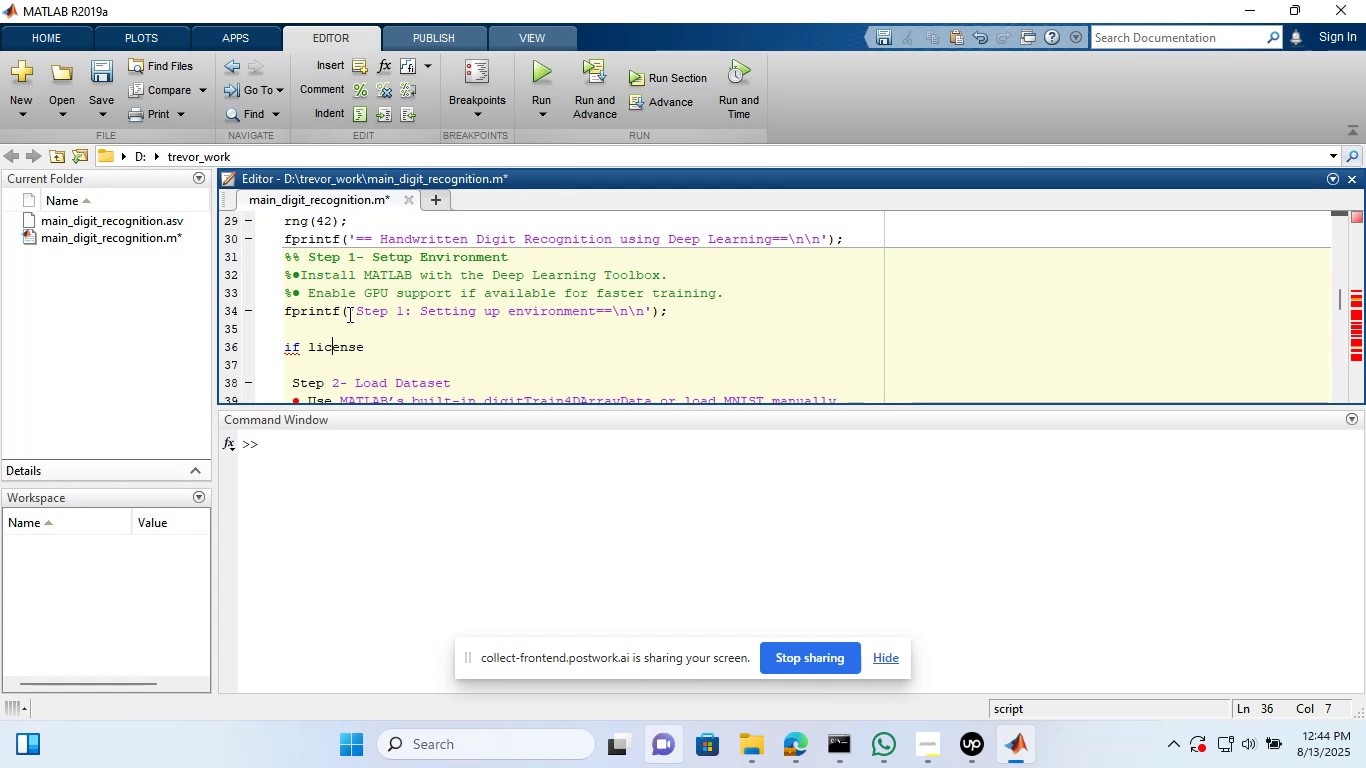 
key(ArrowLeft)
 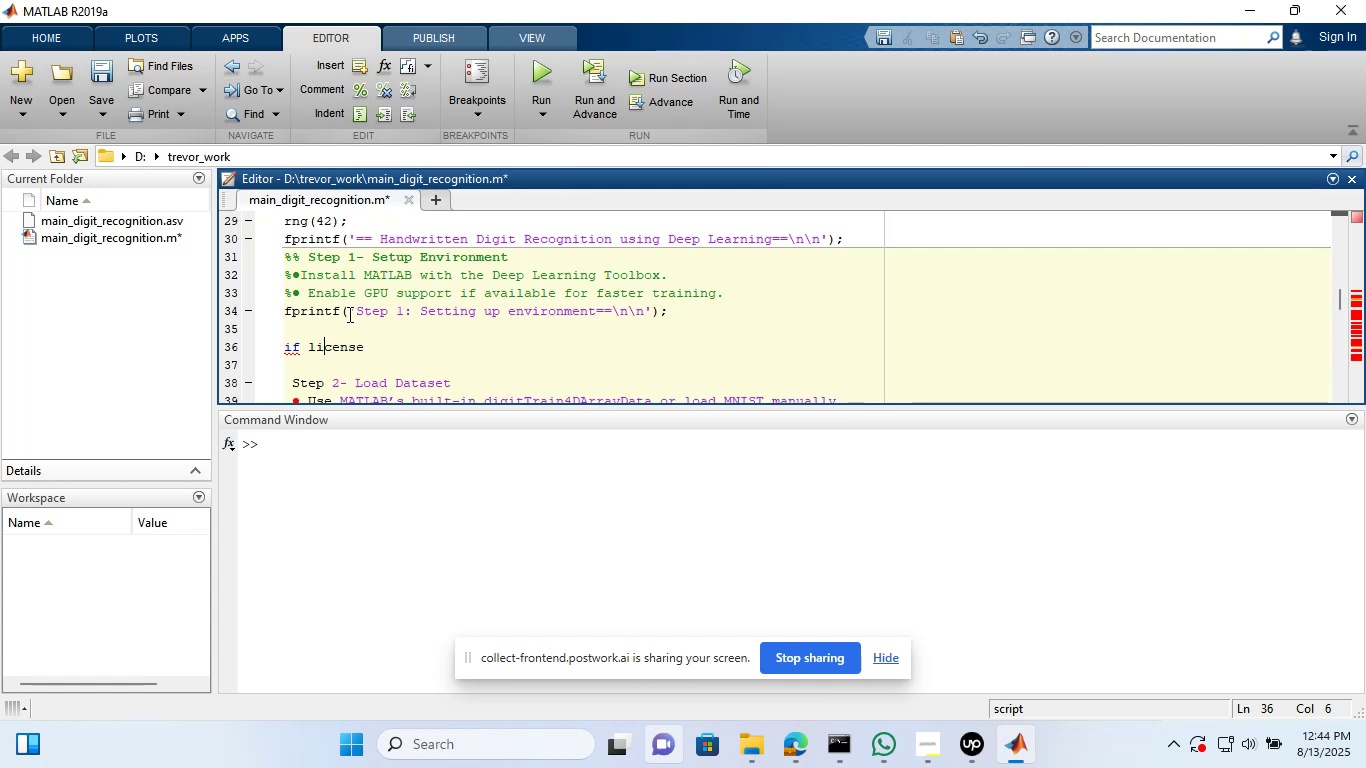 
key(ArrowLeft)
 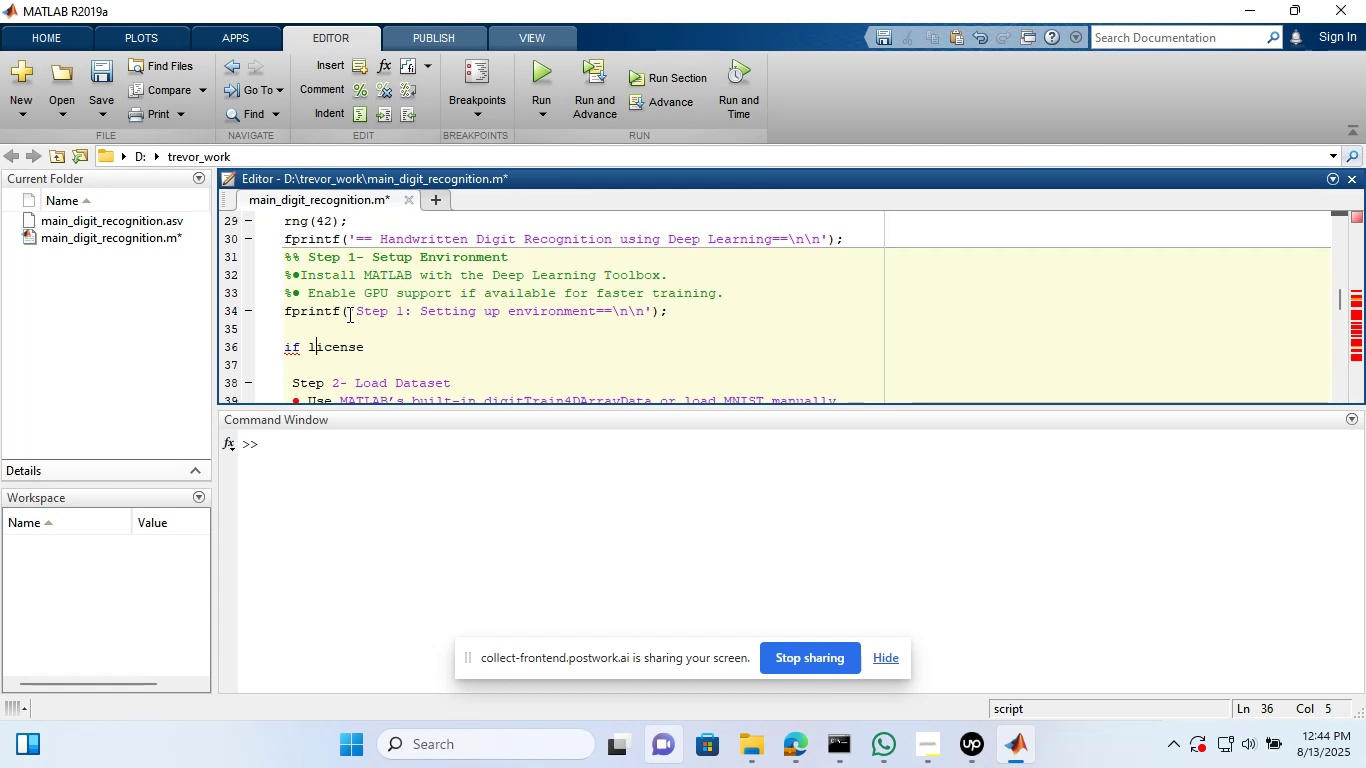 
key(ArrowLeft)
 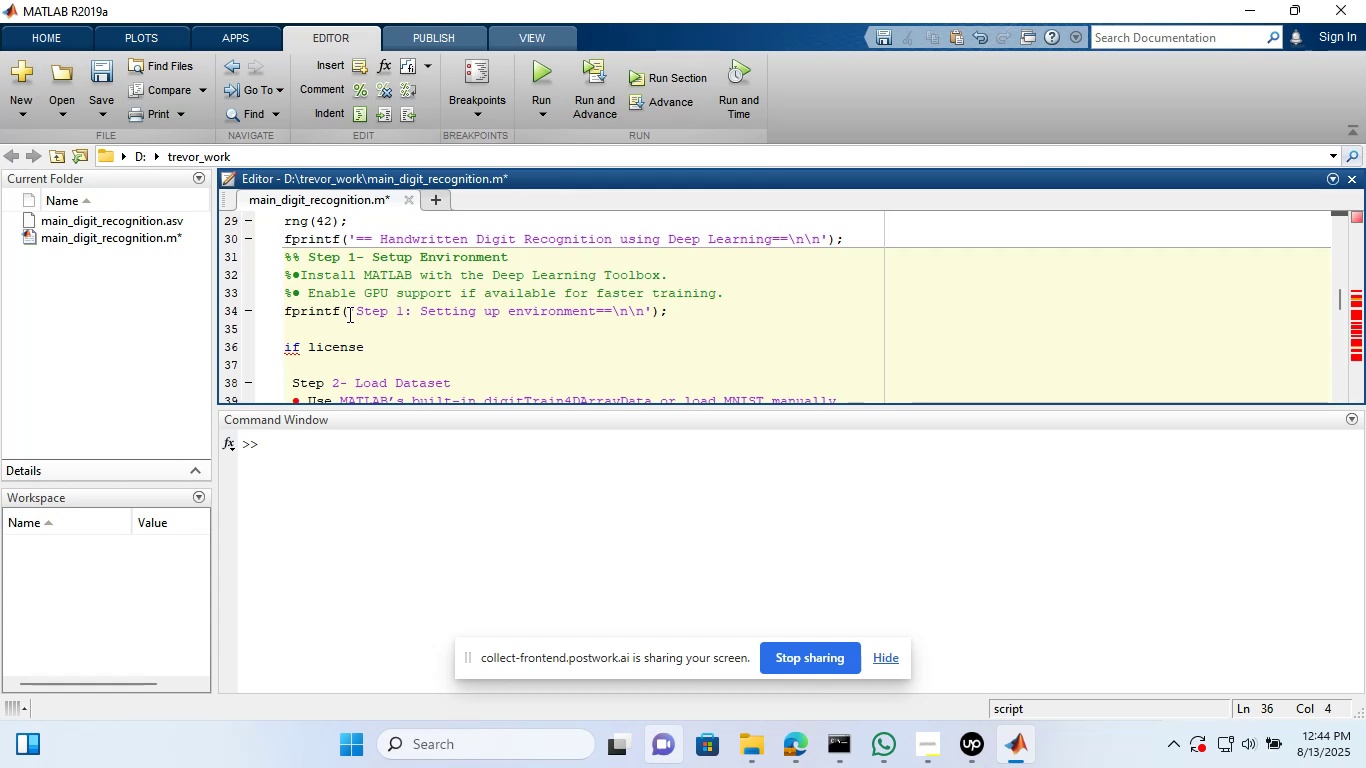 
key(Semicolon)
 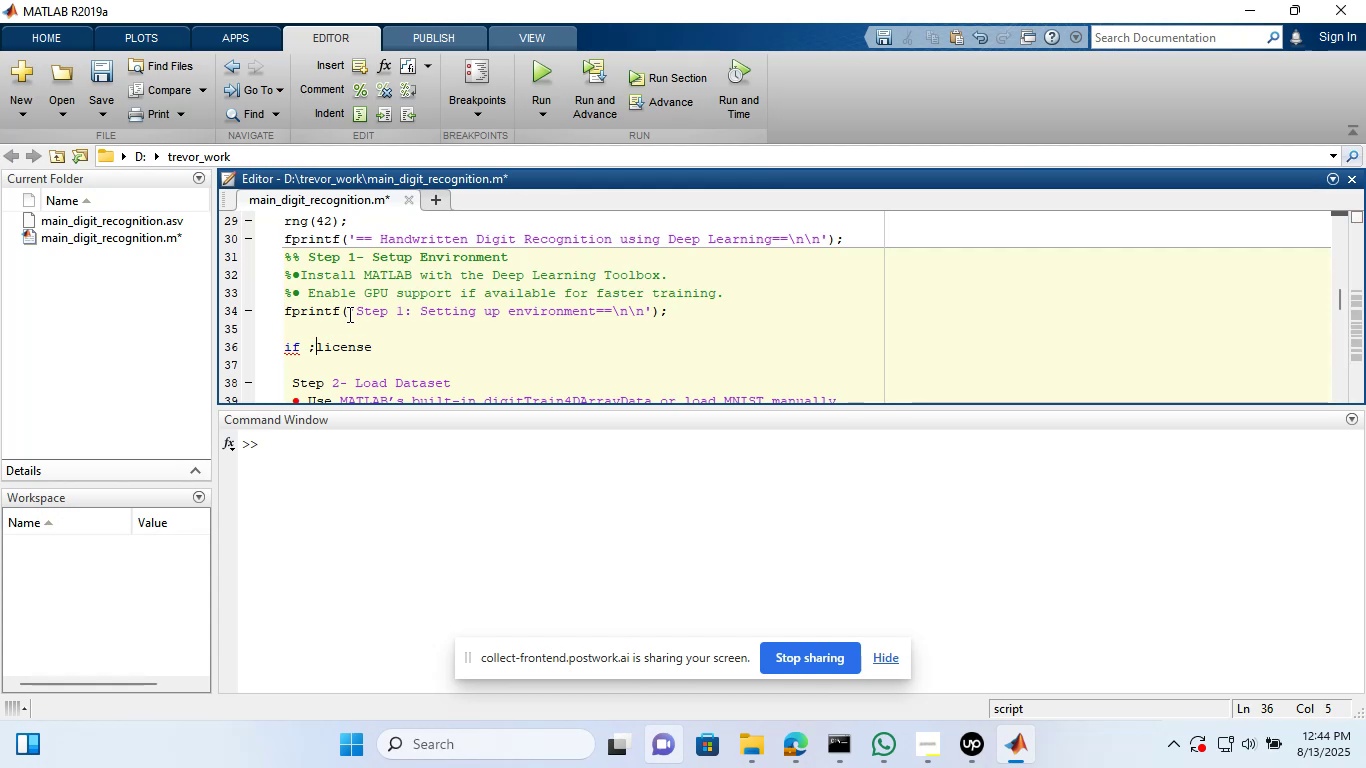 
key(Backspace)
 